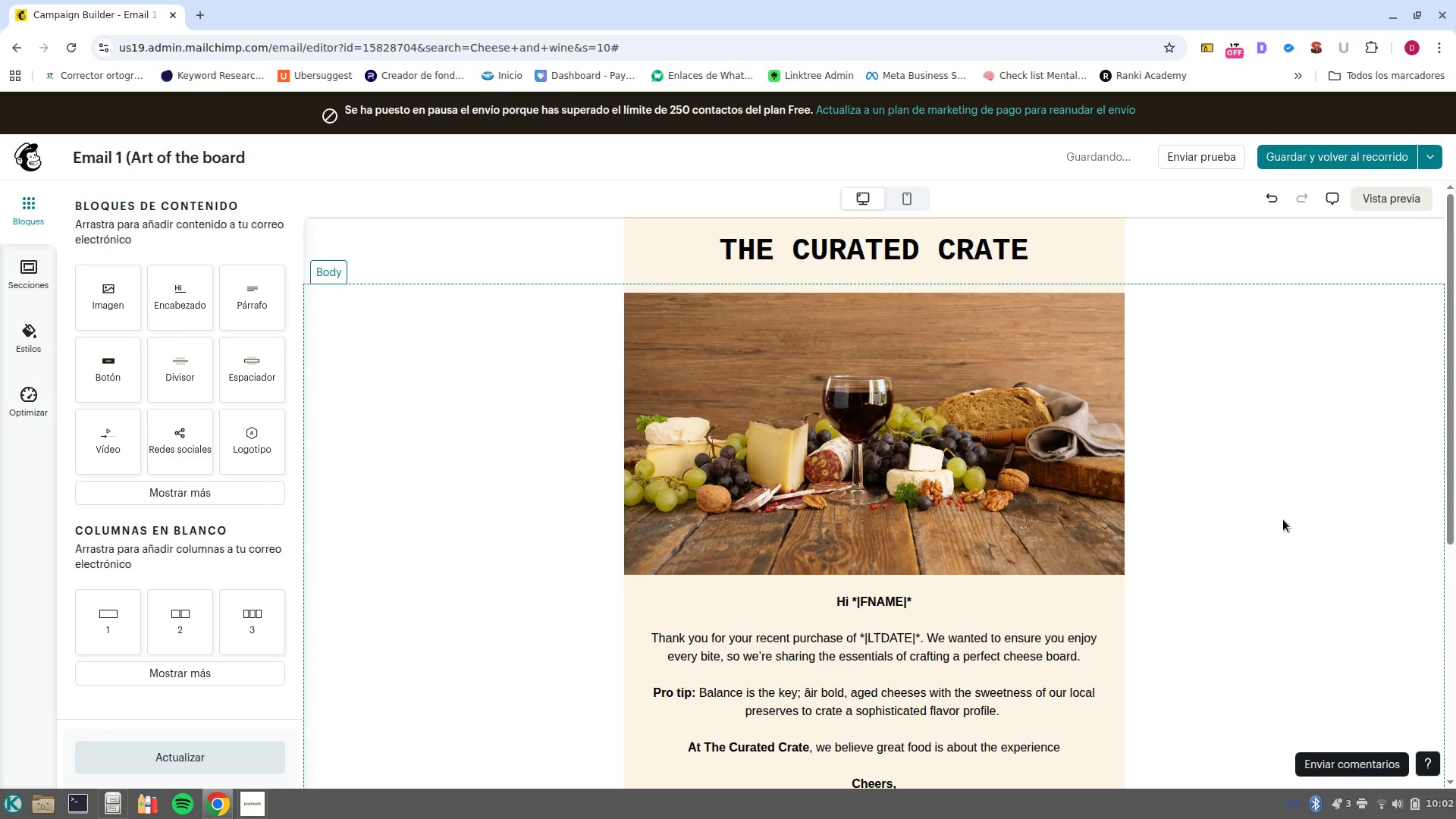 
scroll: coordinate [1238, 589], scroll_direction: down, amount: 4.0
 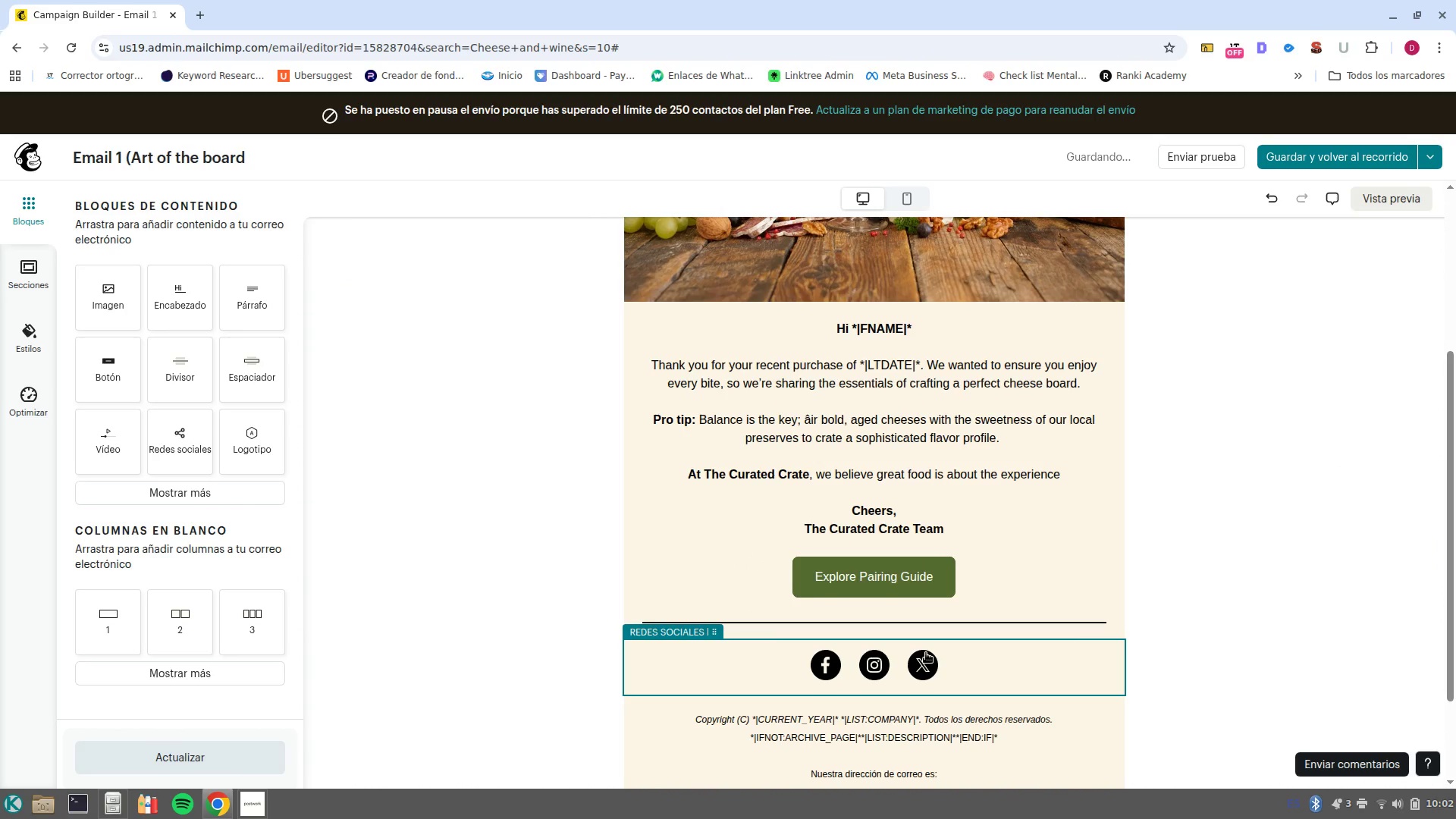 
left_click([928, 660])
 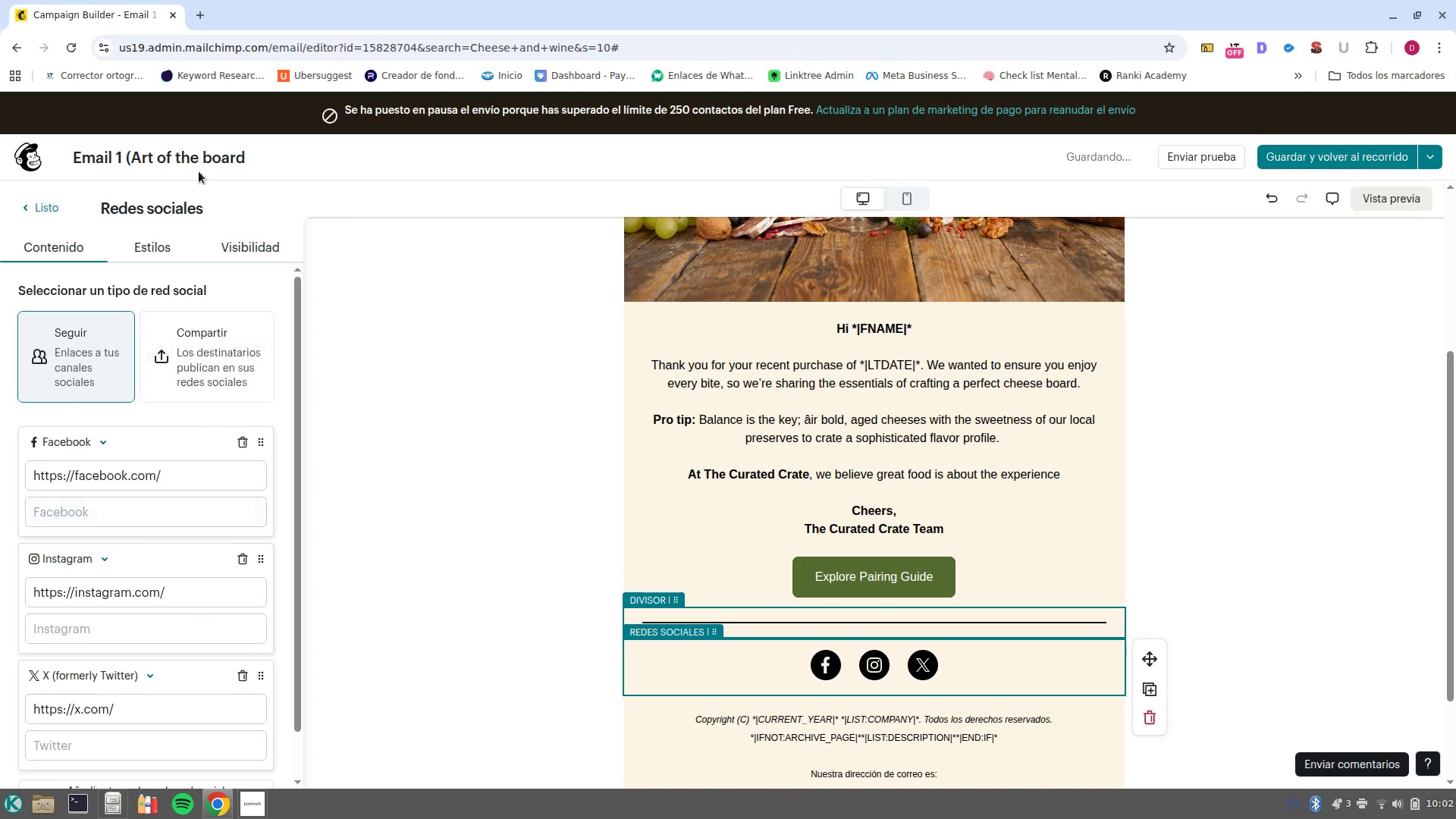 
left_click([148, 256])
 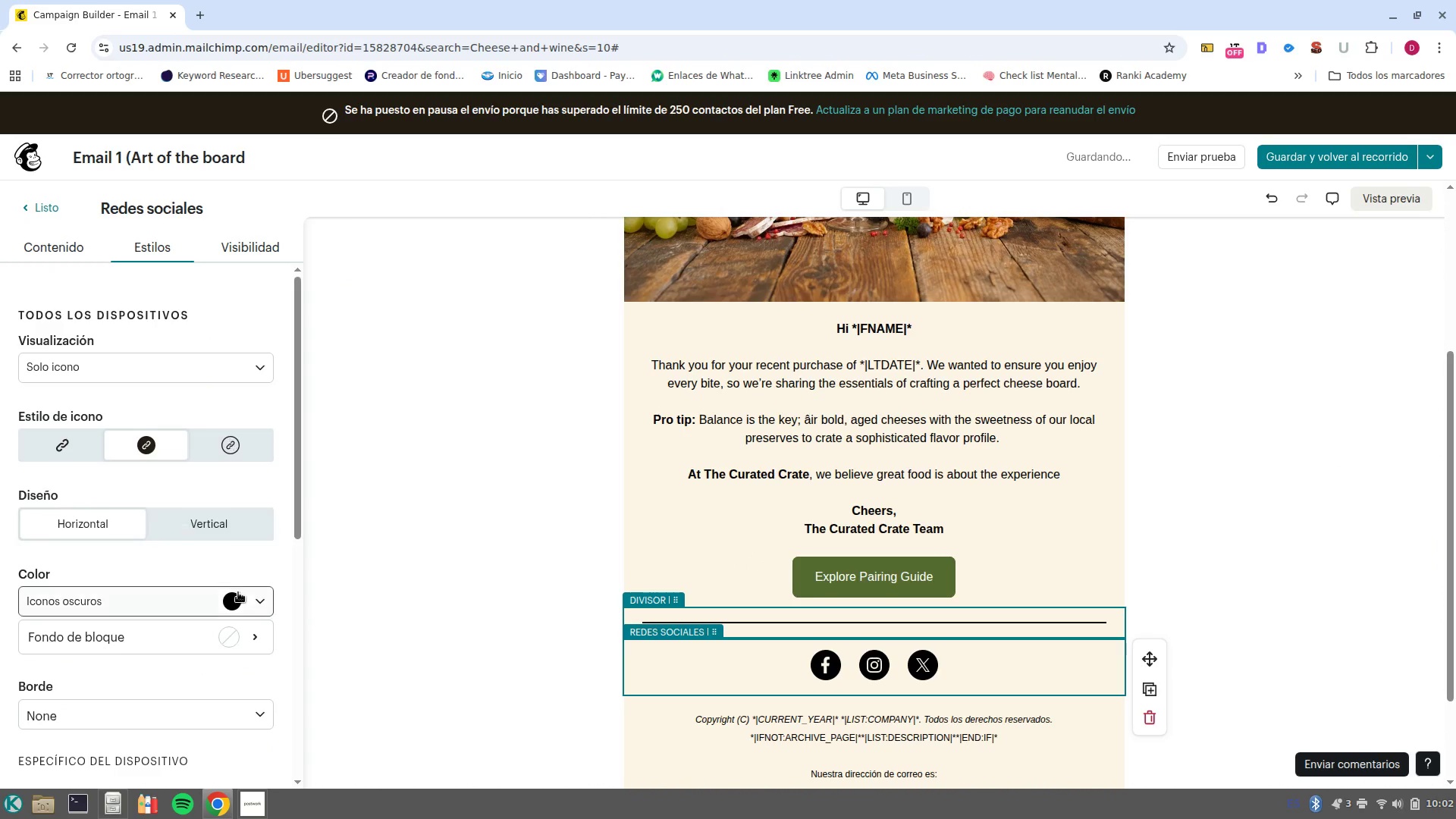 
left_click([250, 601])
 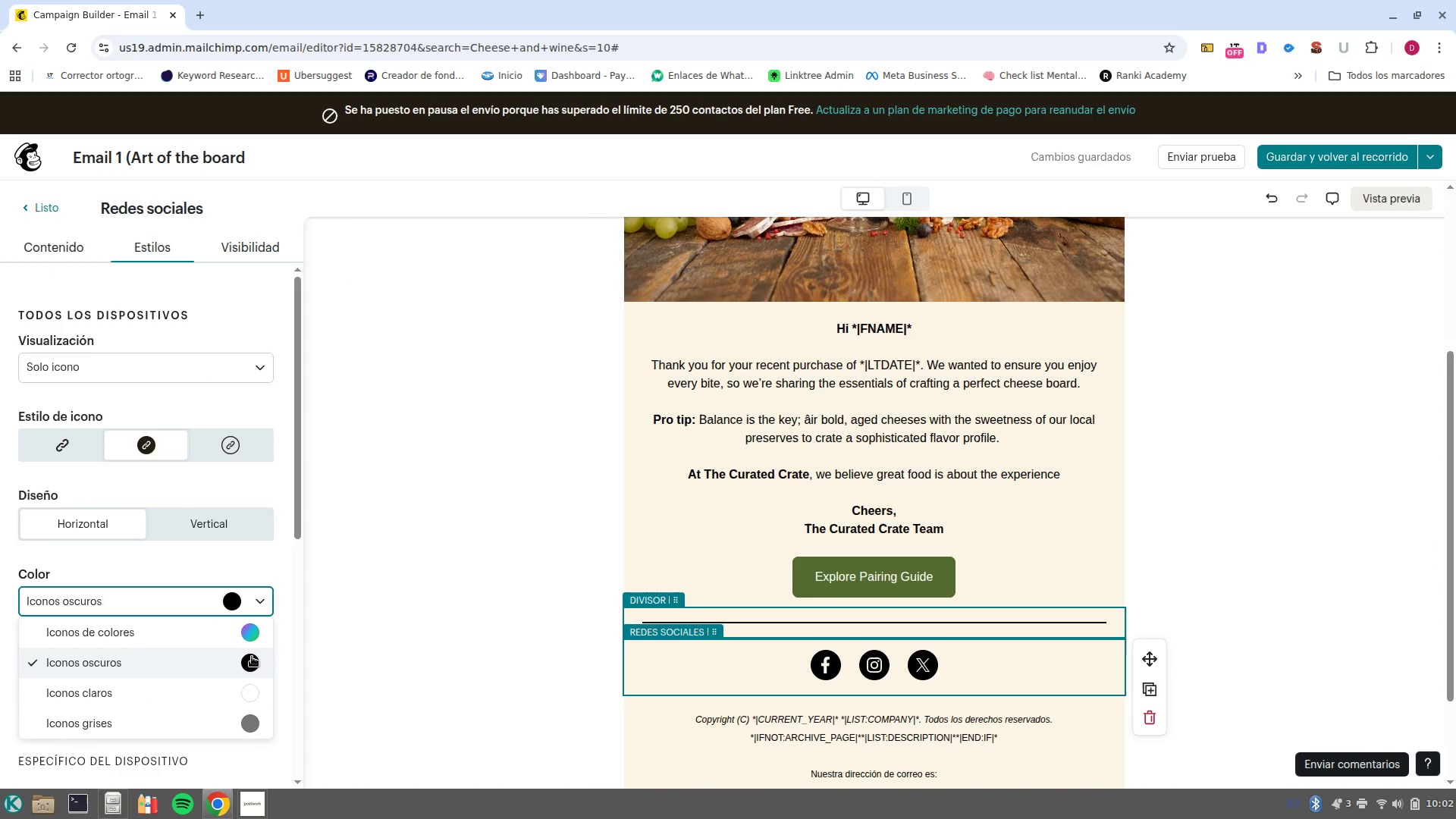 
left_click([247, 636])
 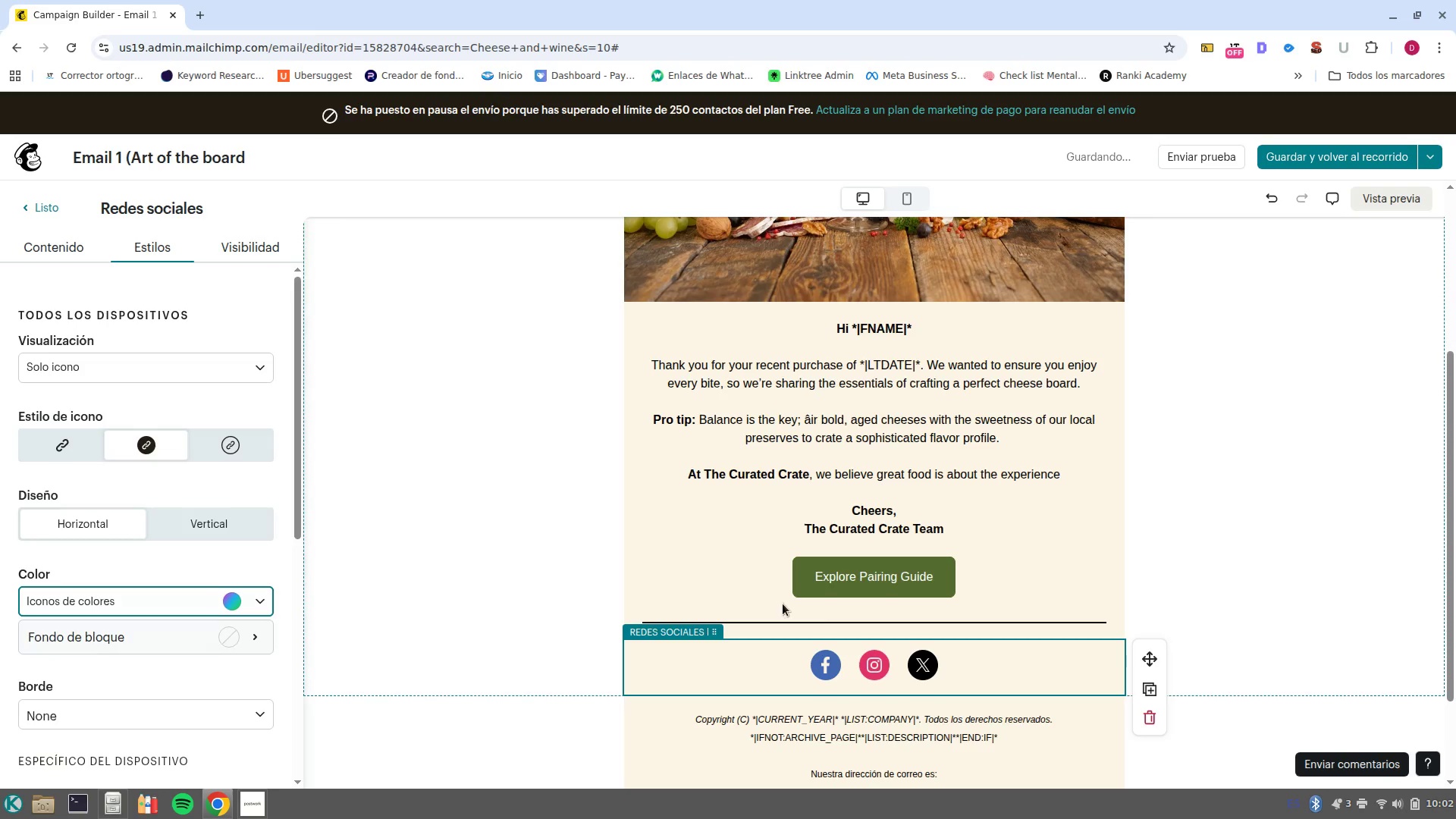 
left_click([1349, 454])
 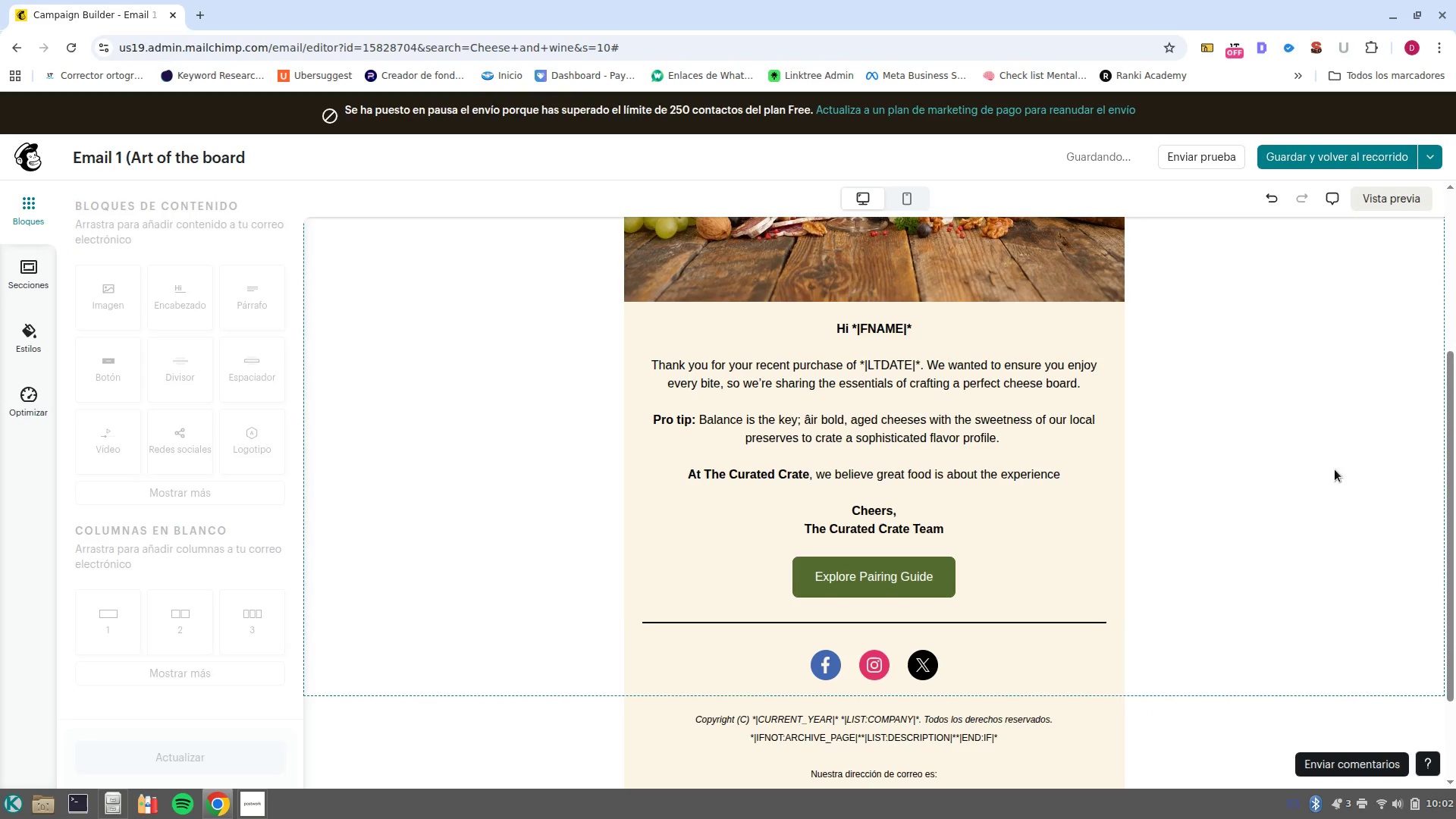 
scroll: coordinate [1311, 508], scroll_direction: none, amount: 0.0
 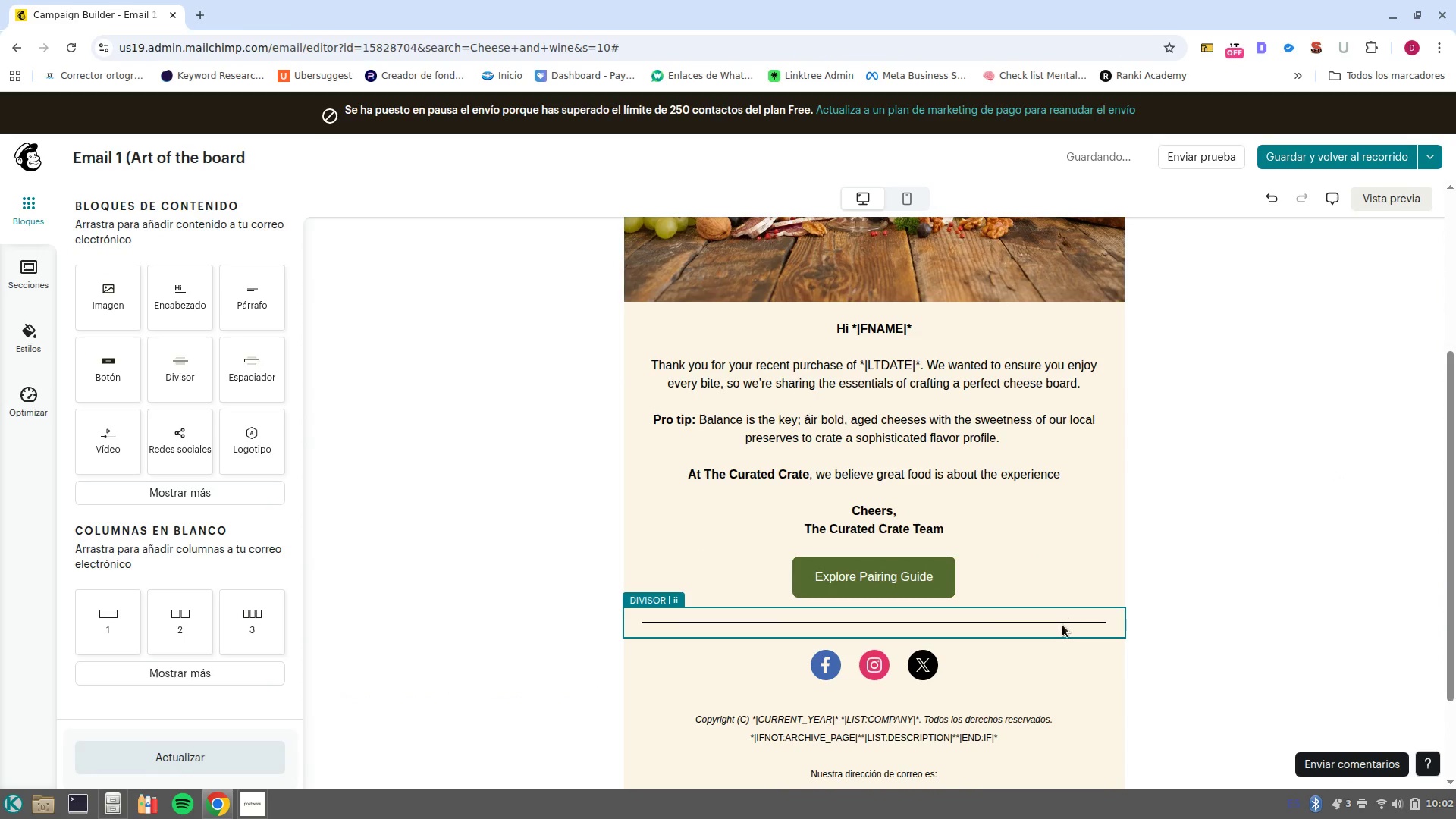 
left_click([1062, 625])
 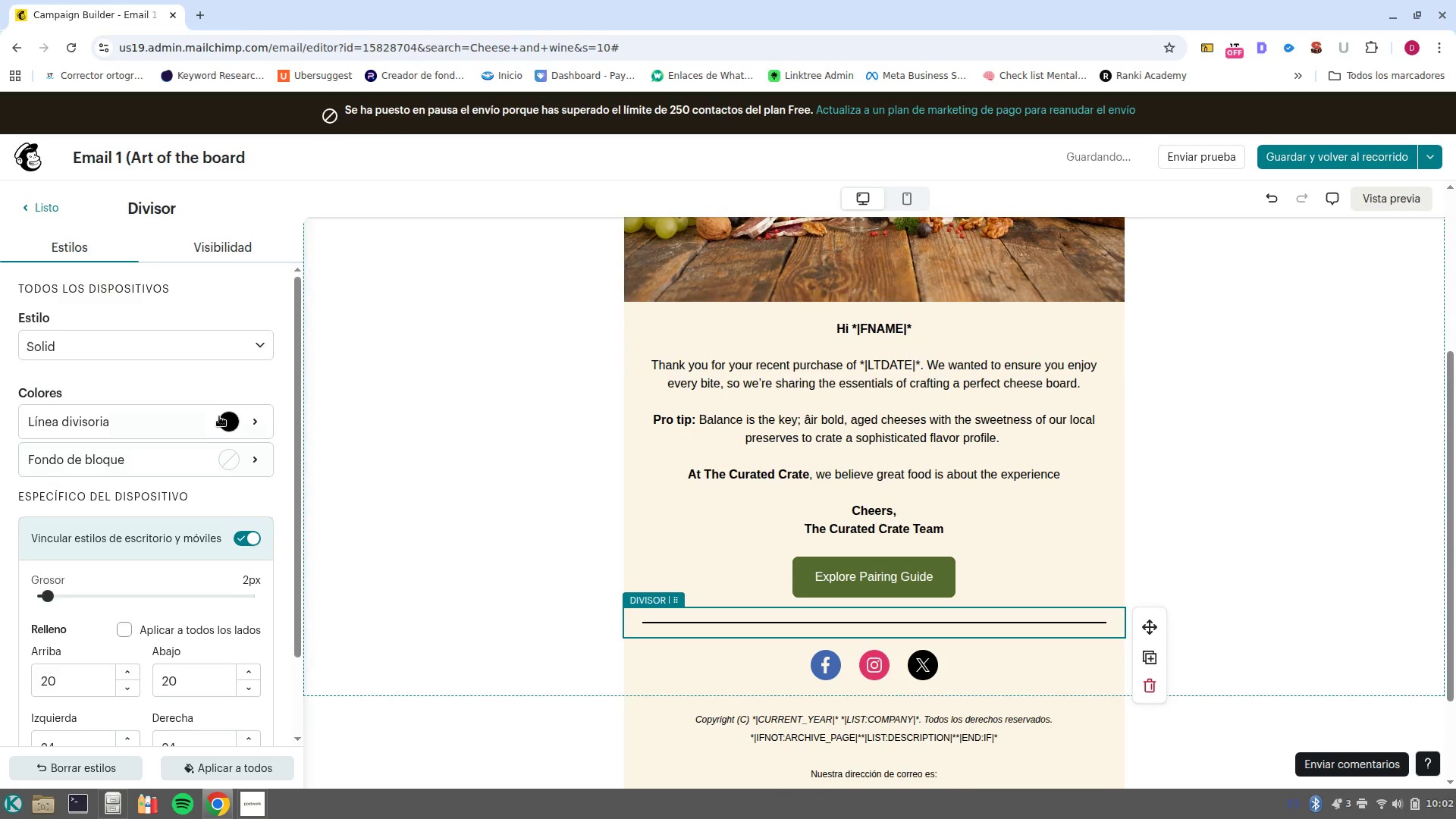 
left_click([233, 419])
 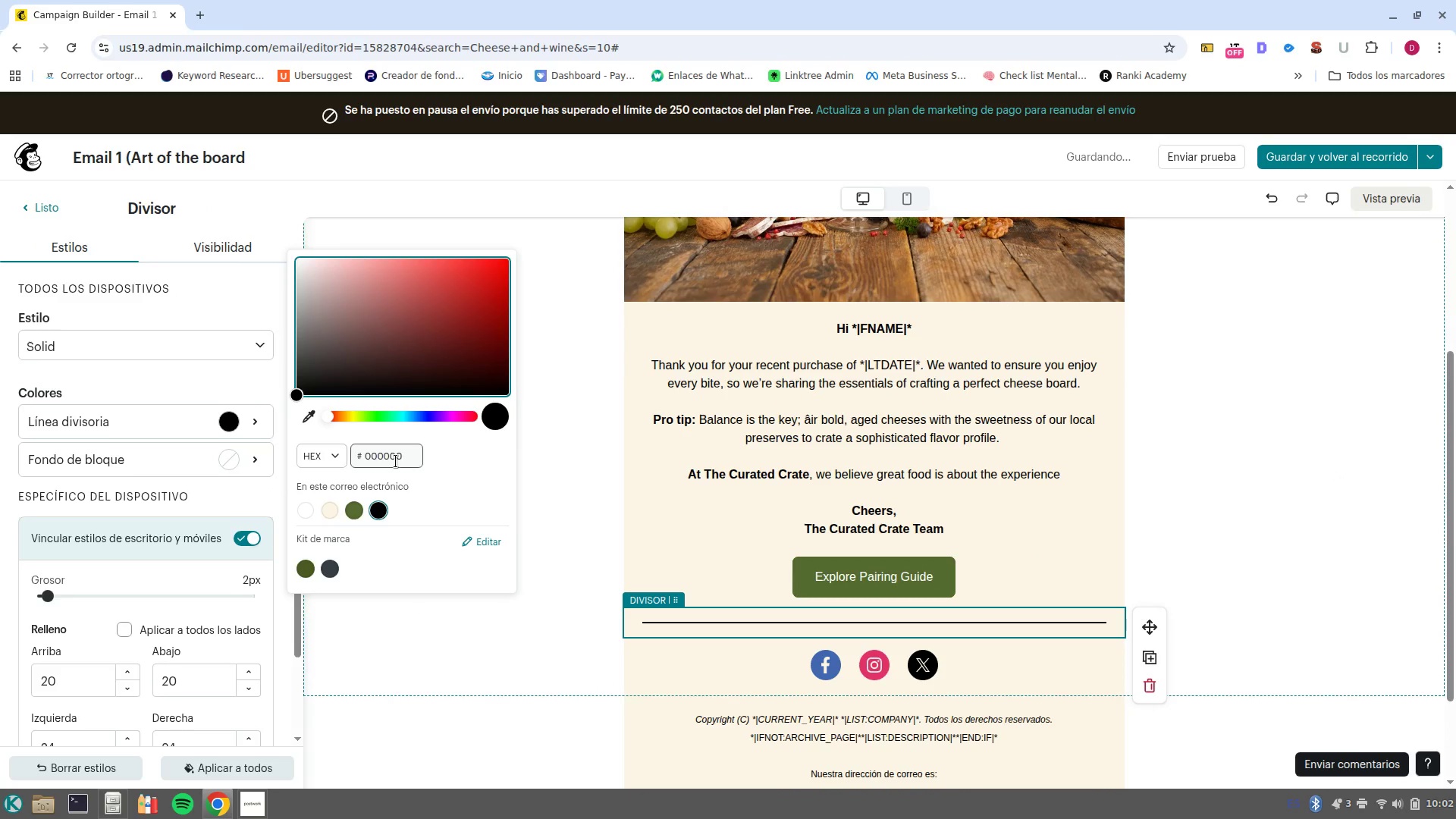 
double_click([396, 461])
 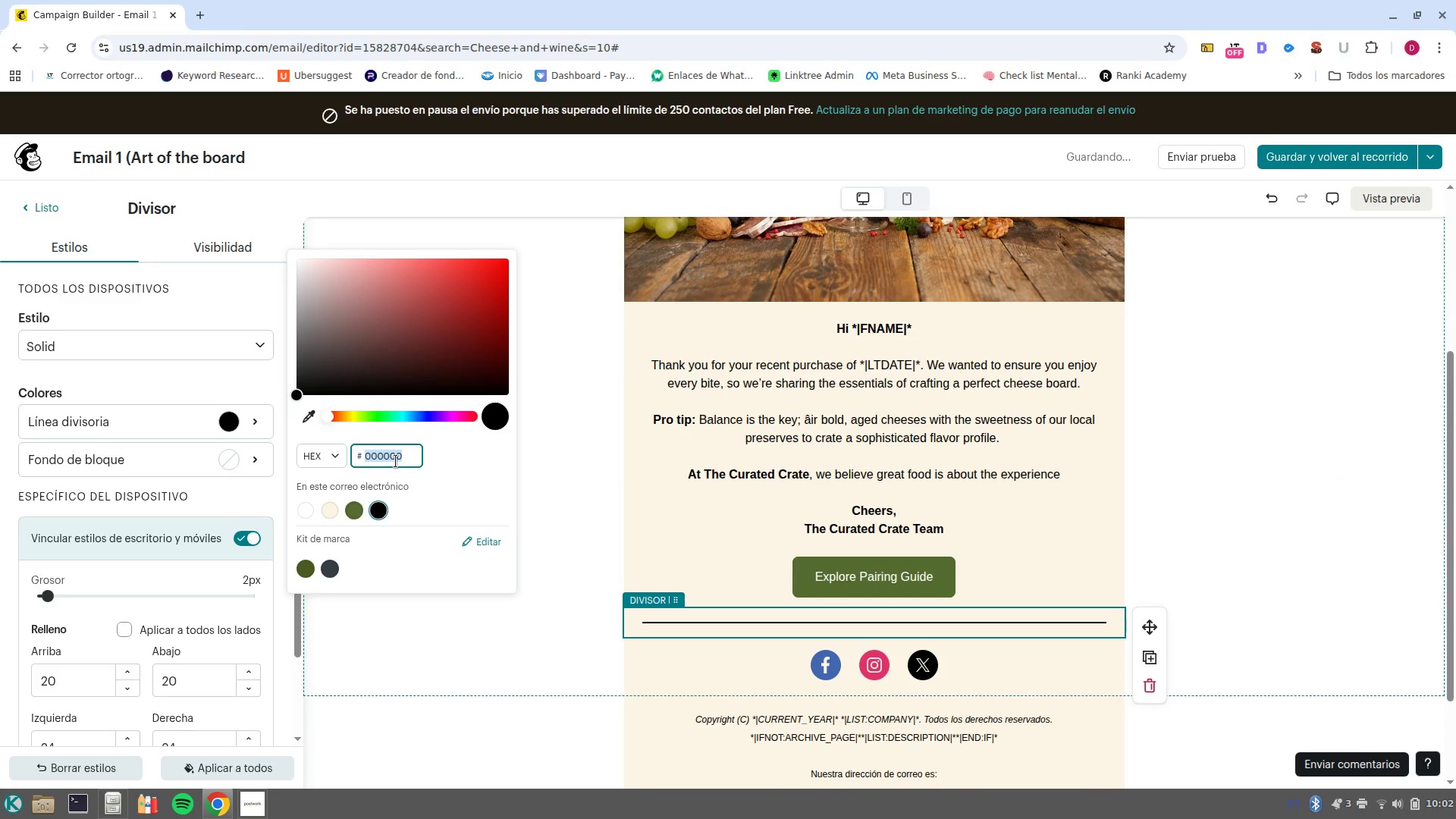 
key(Control+V)
 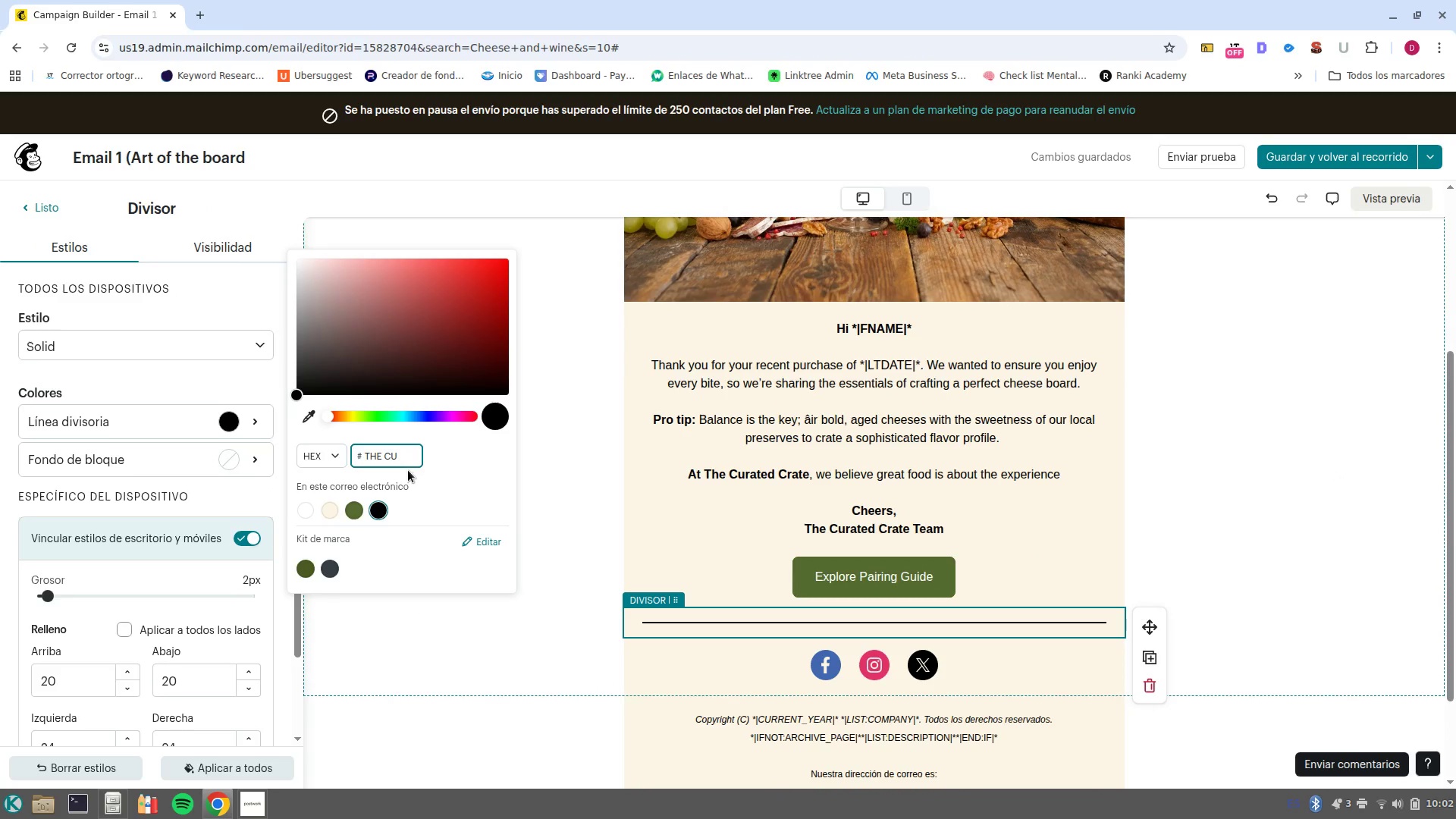 
left_click_drag(start_coordinate=[402, 459], to_coordinate=[340, 463])
 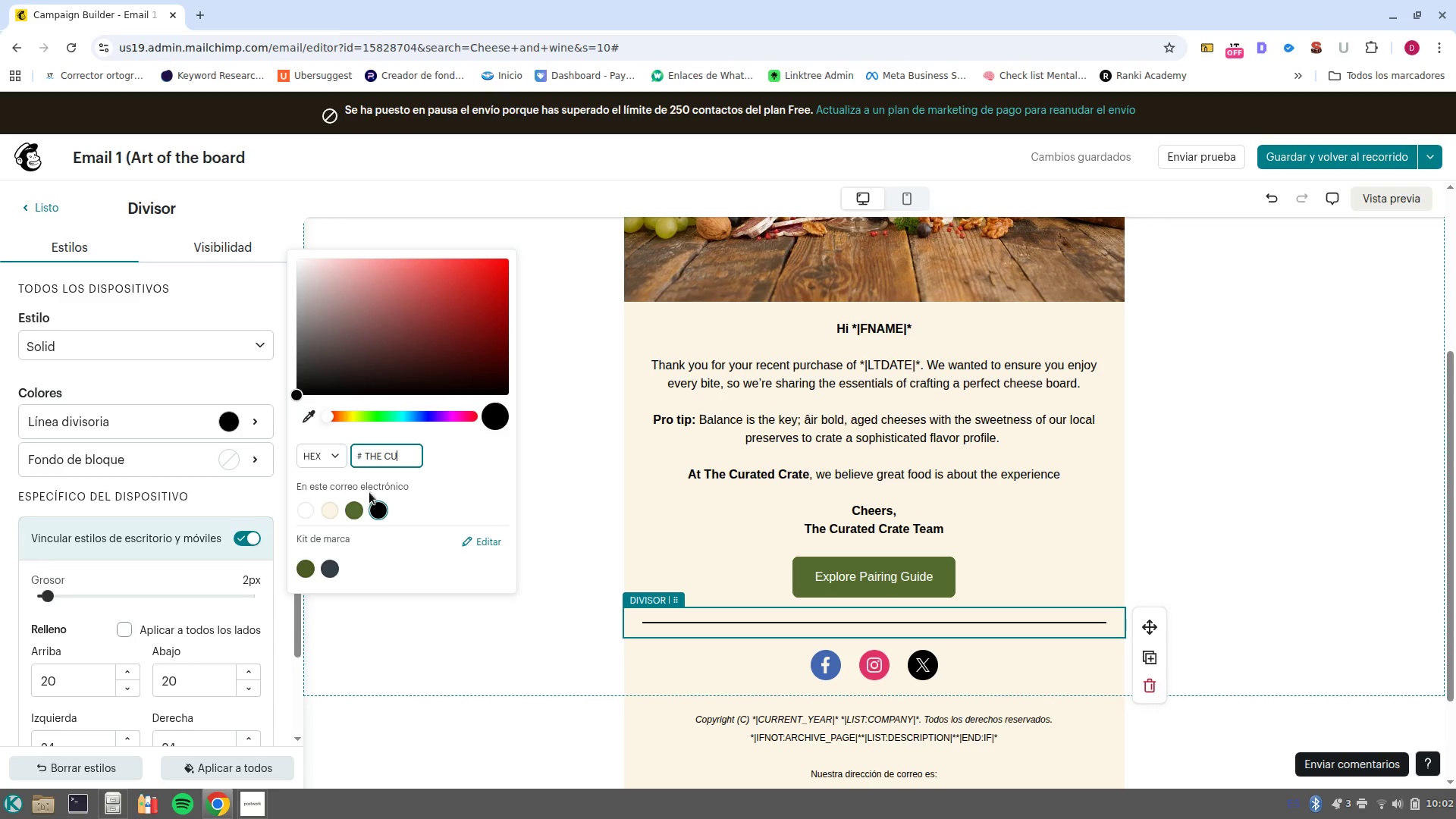 
left_click([354, 516])
 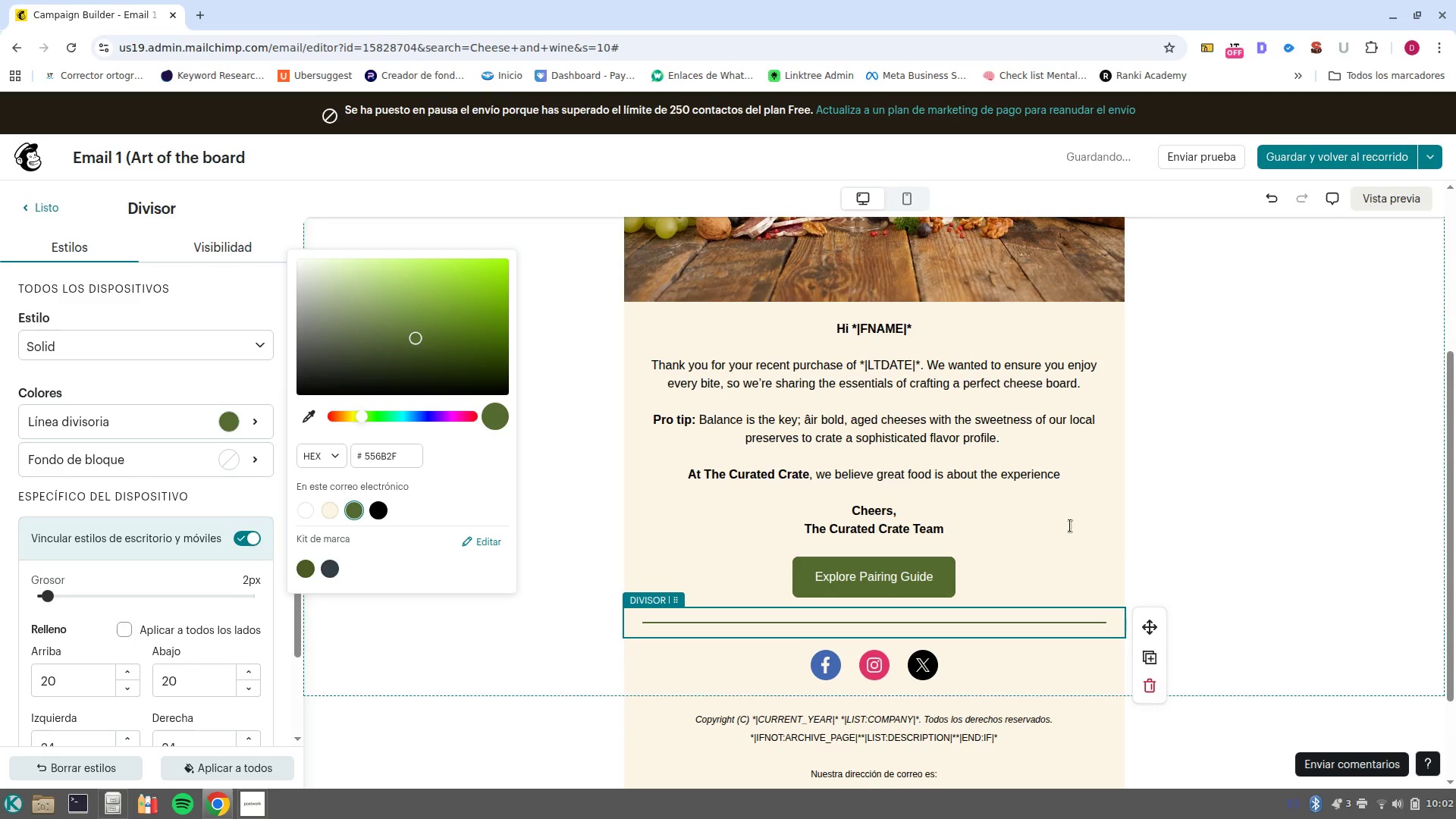 
left_click([1257, 570])
 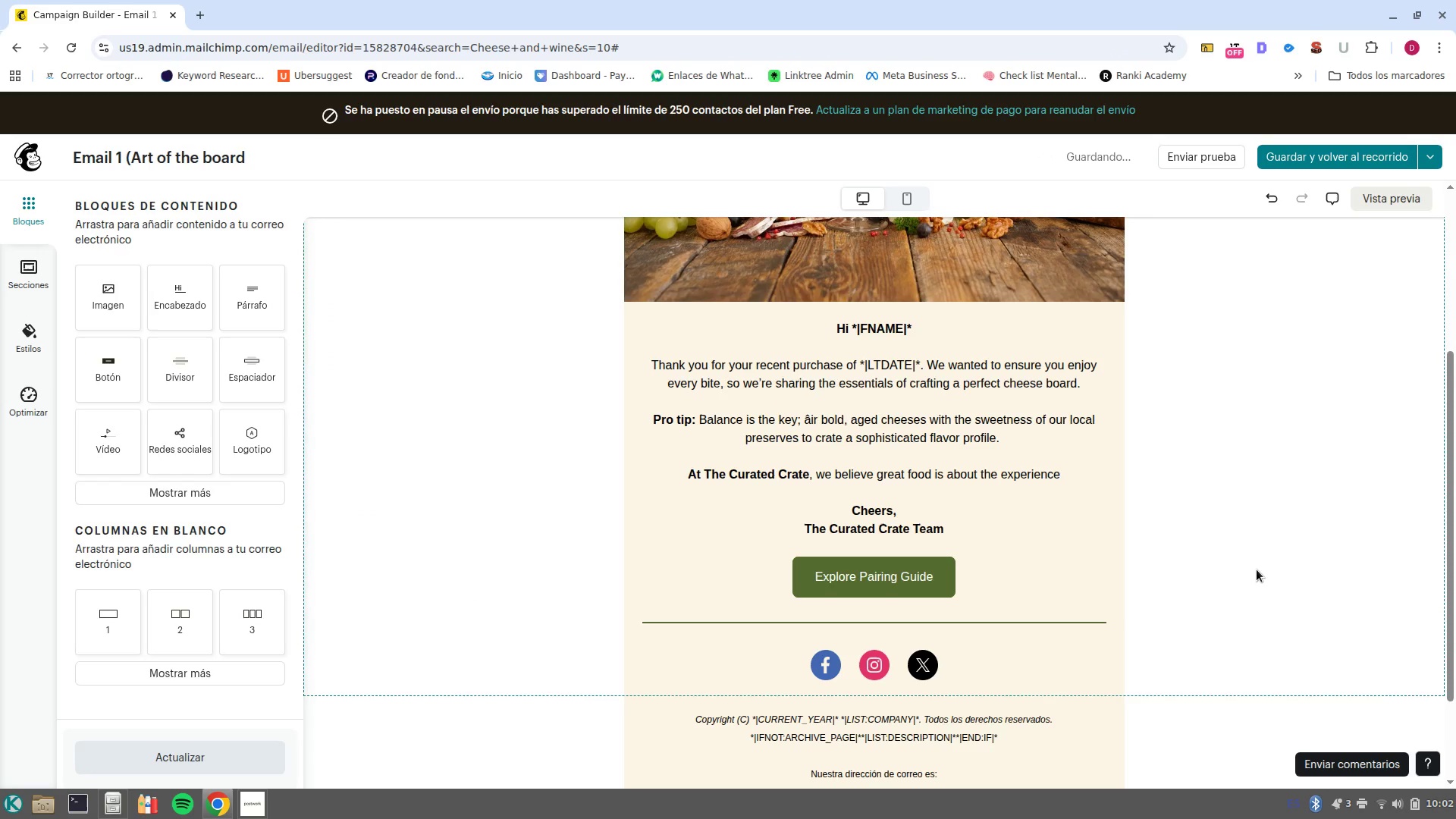 
scroll: coordinate [1257, 570], scroll_direction: up, amount: 5.0
 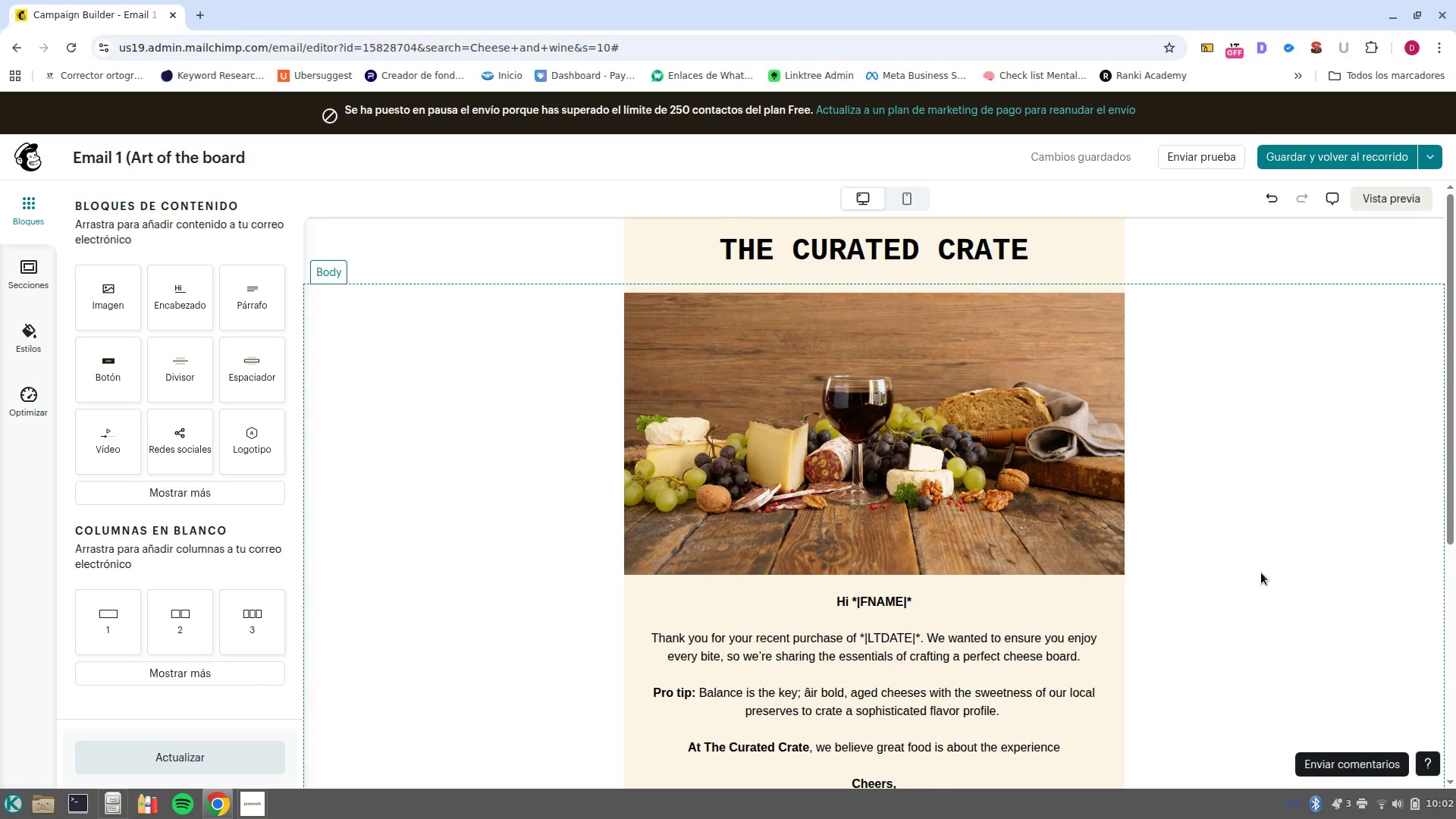 
left_click([1439, 153])
 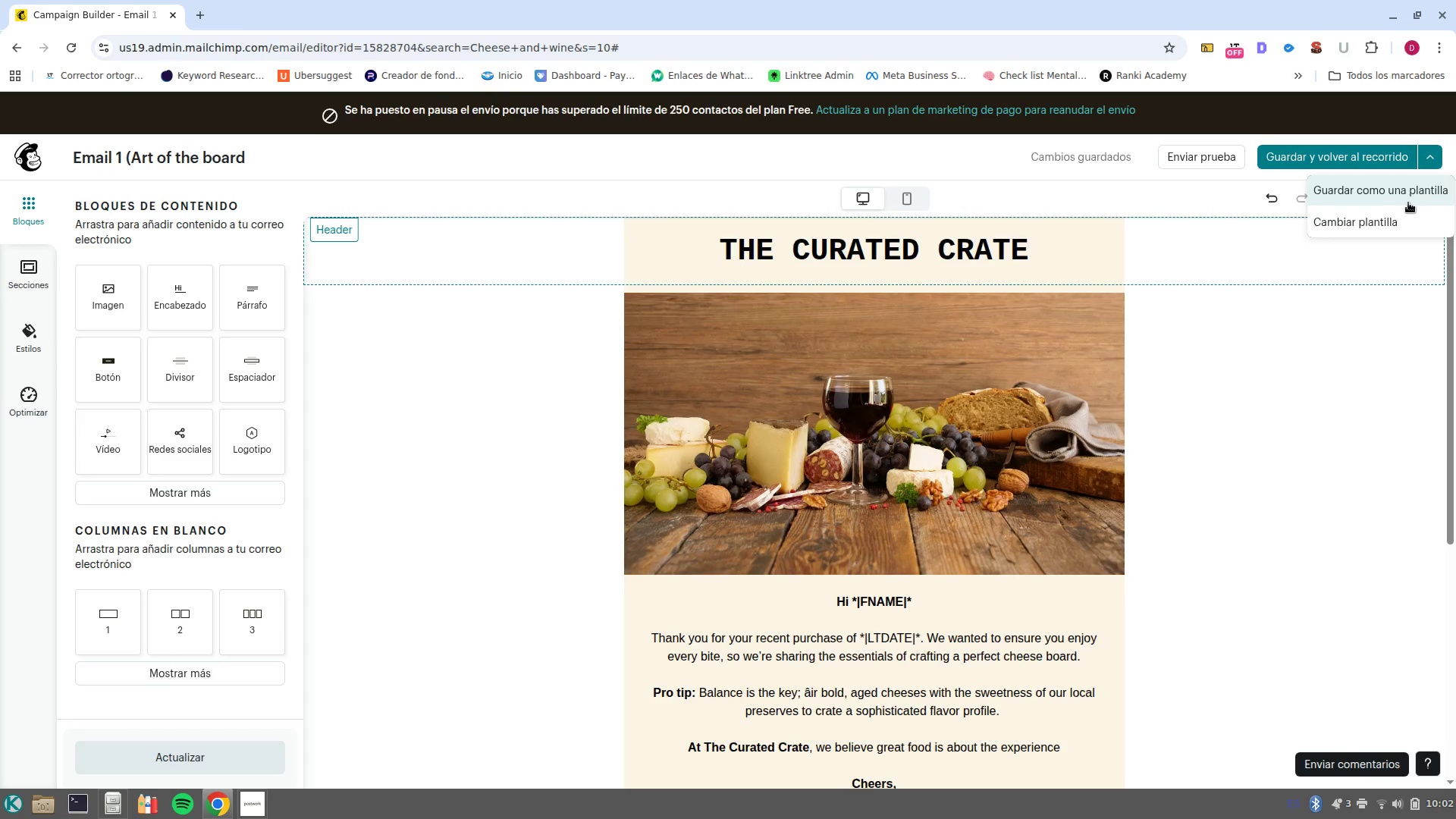 
left_click([1408, 202])
 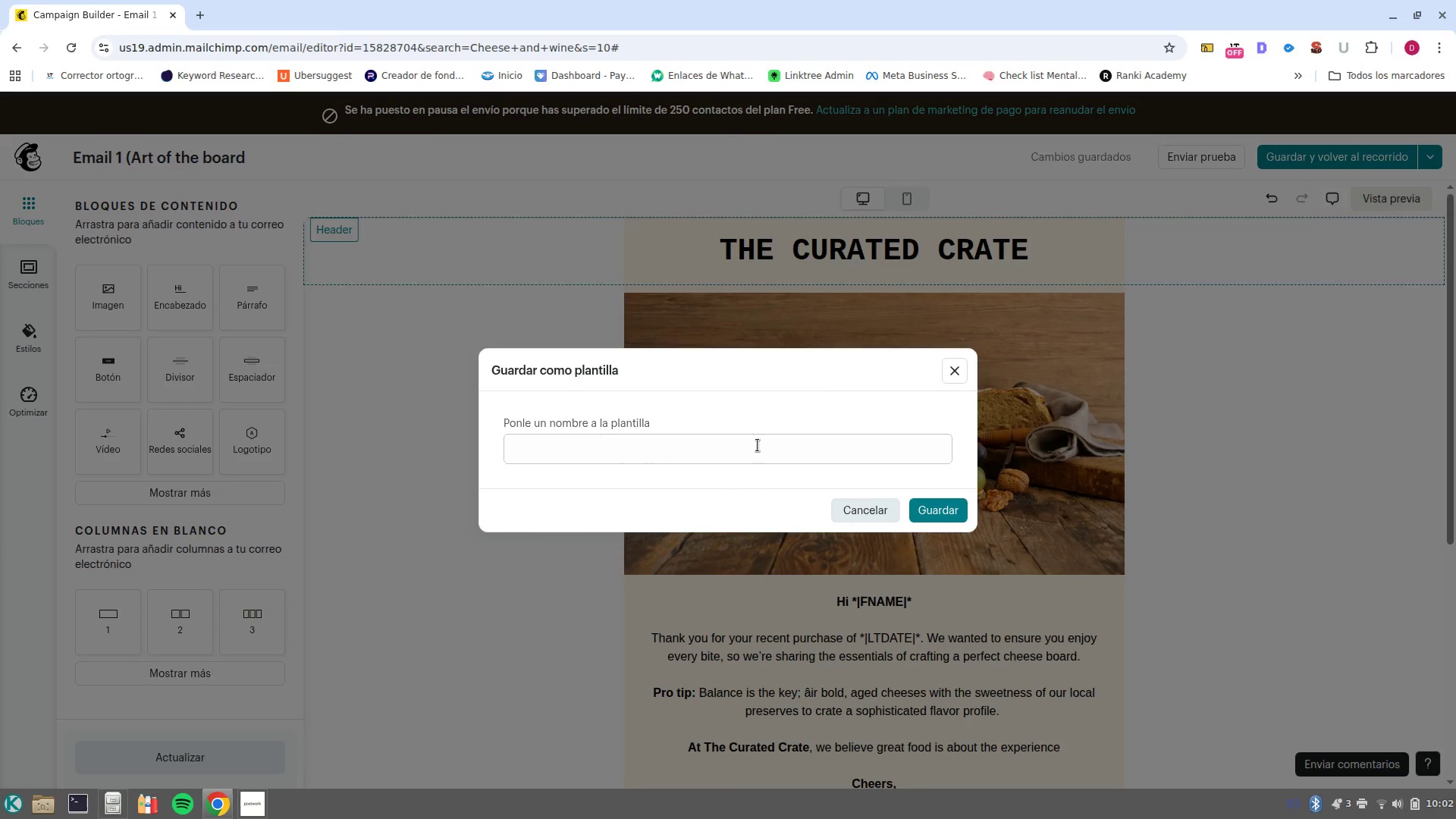 
left_click([758, 445])
 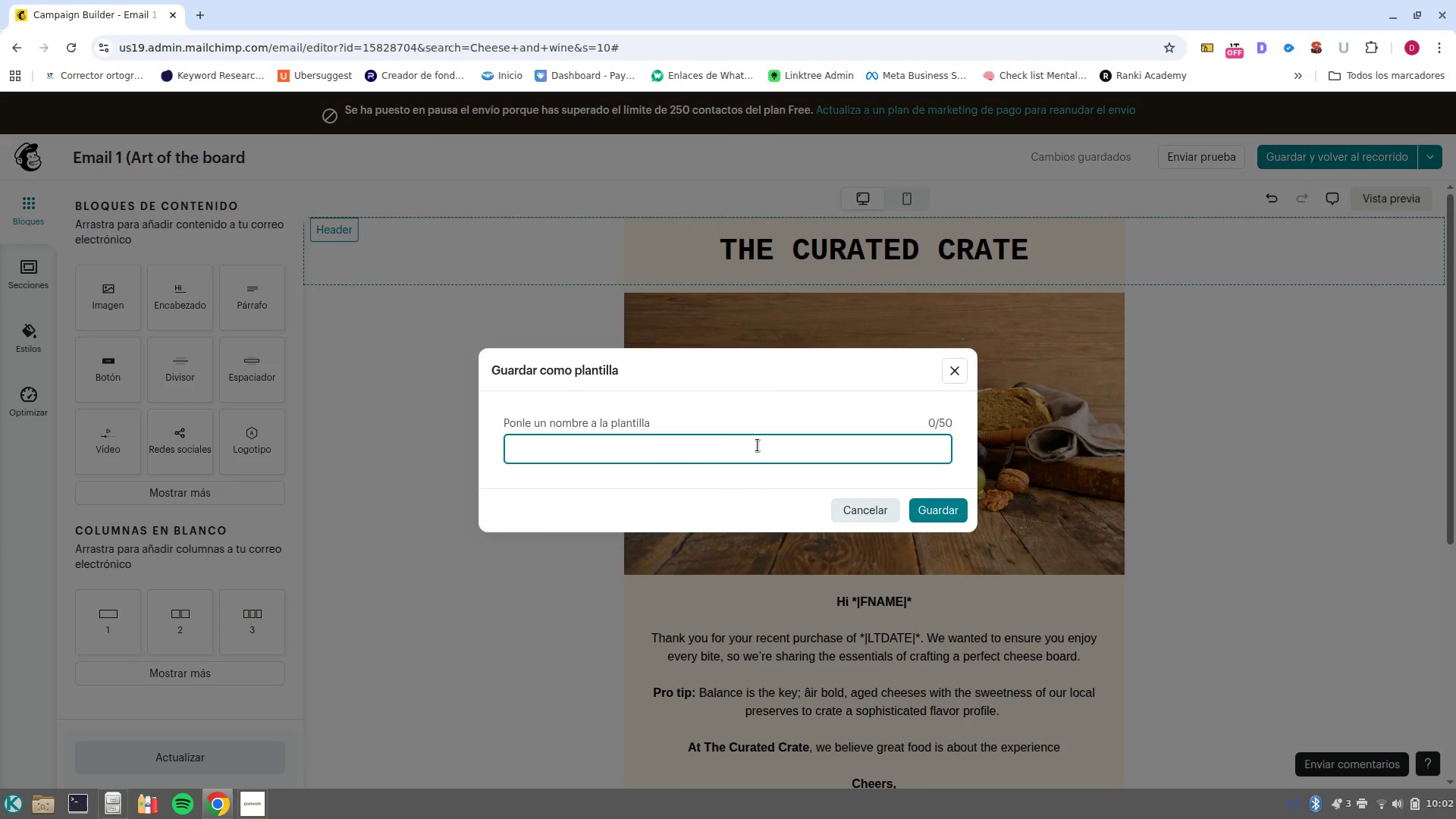 
type(the curated crate)
 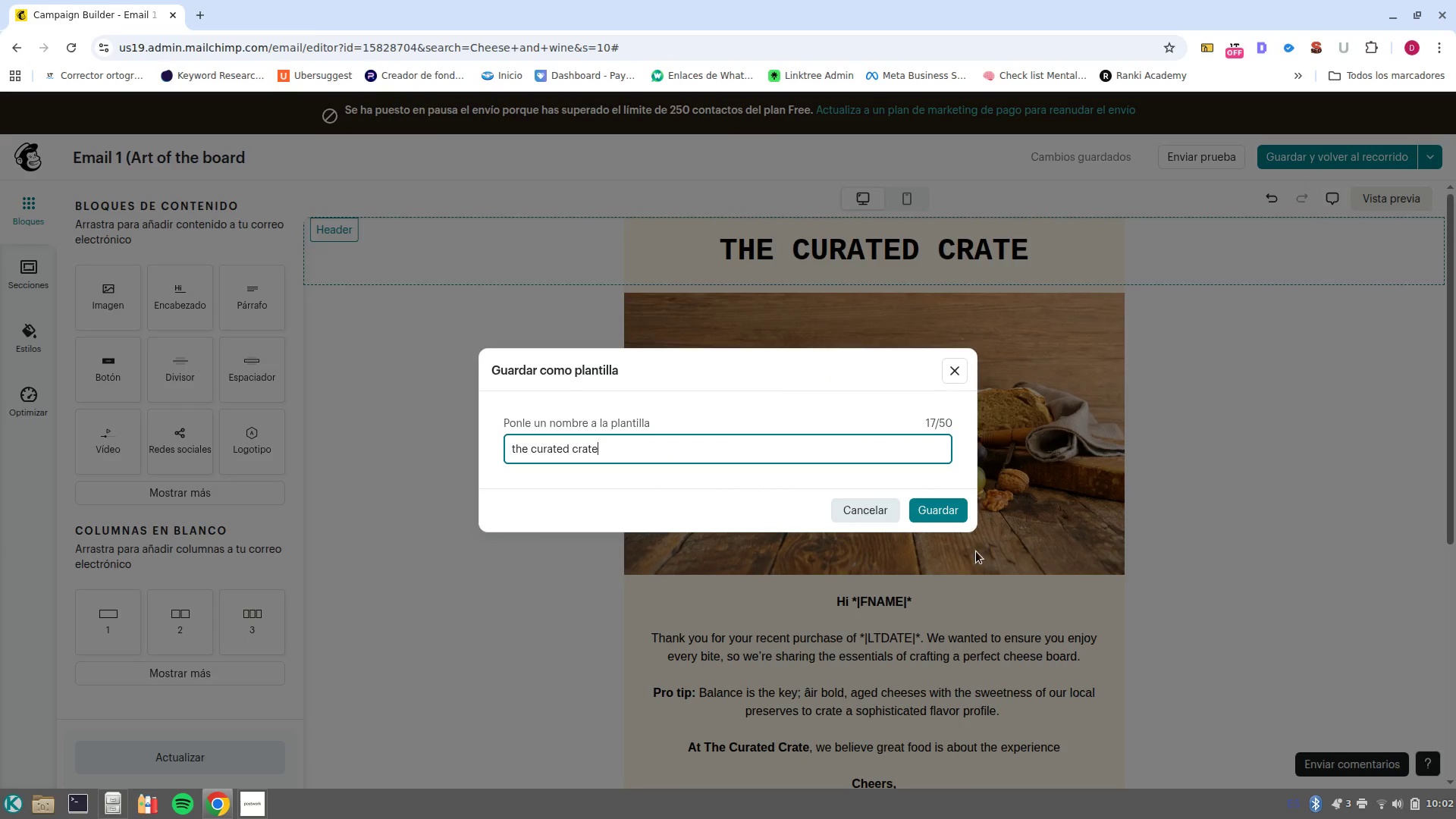 
left_click([945, 517])
 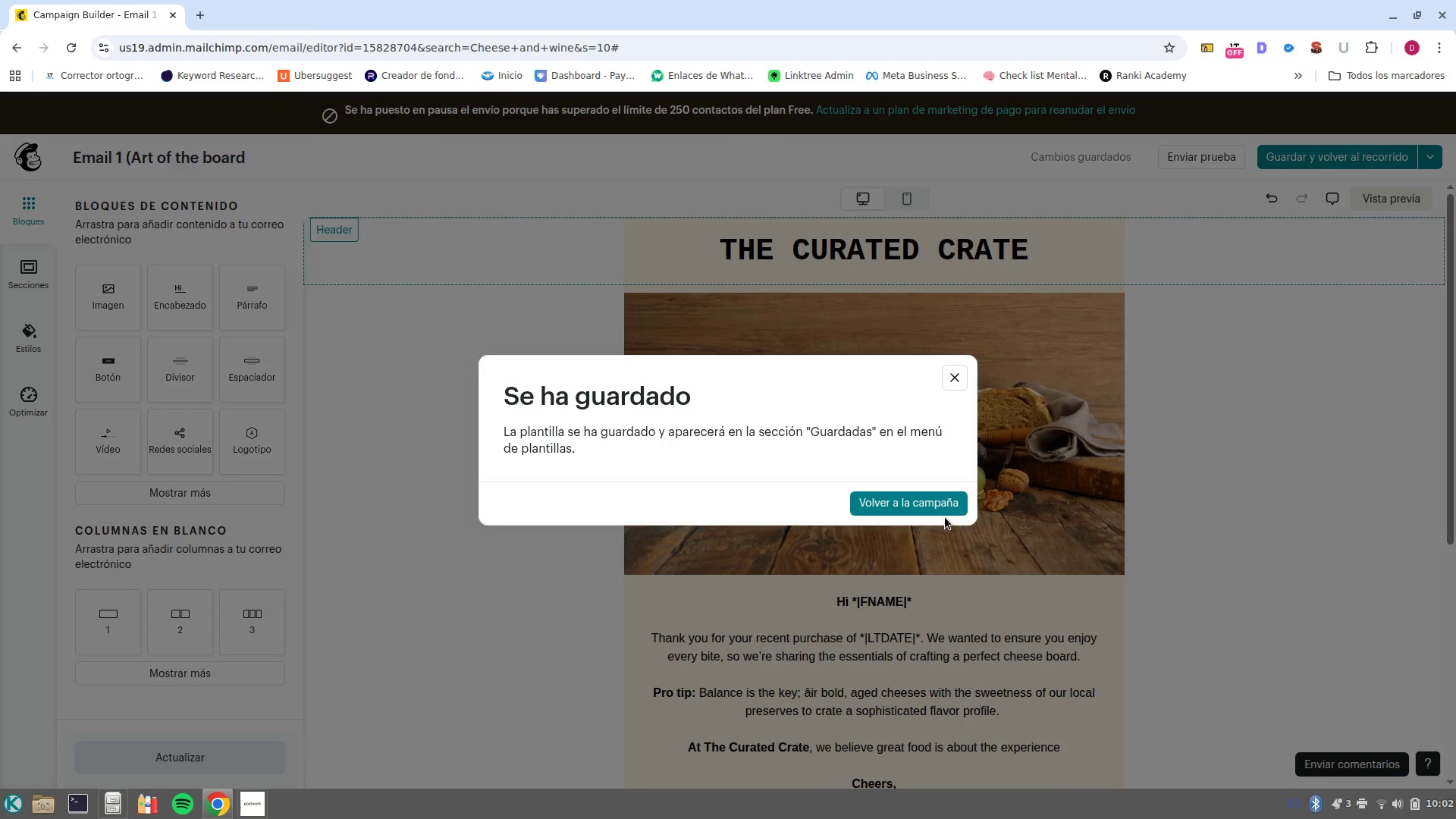 
wait(6.29)
 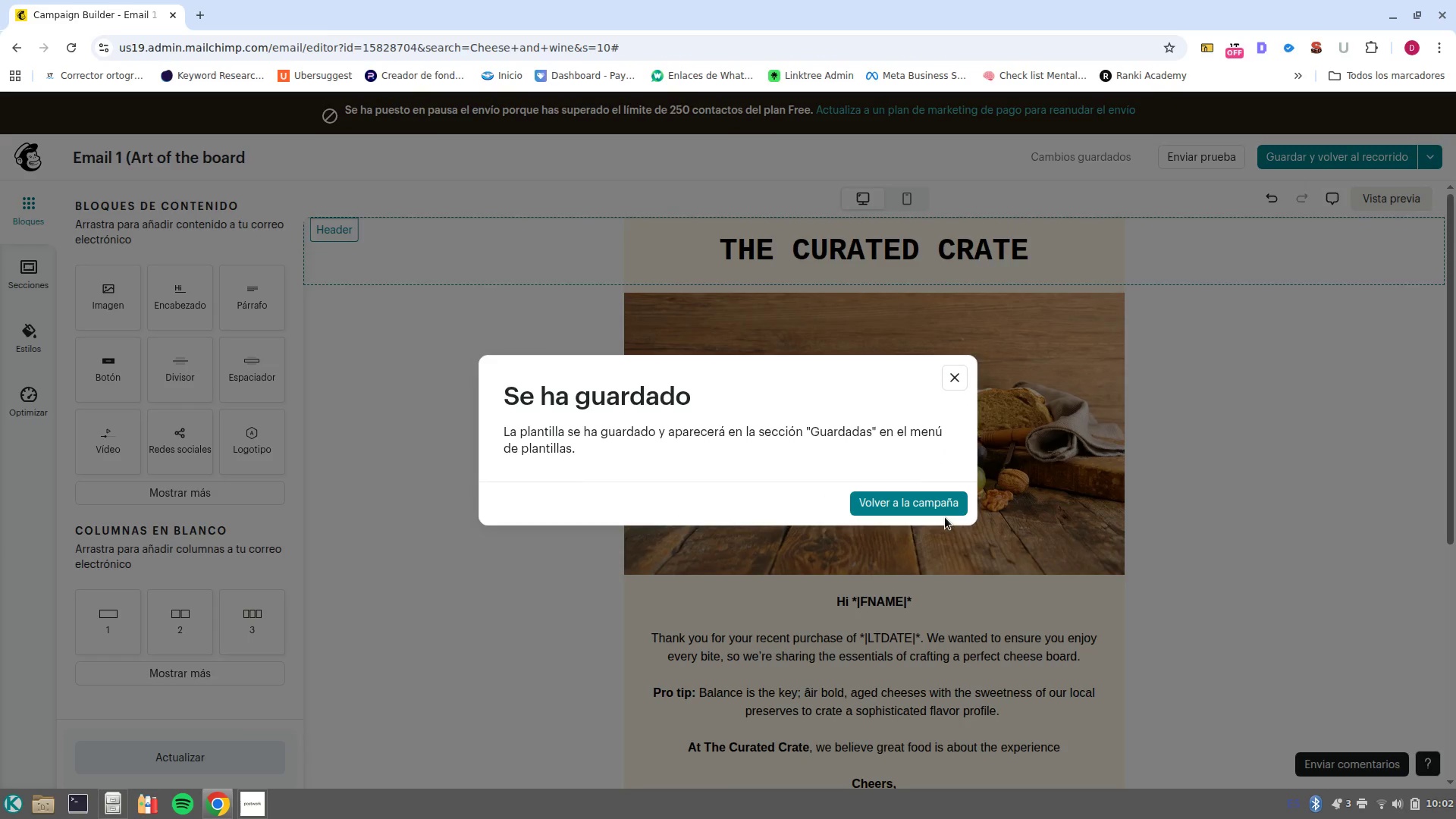 
left_click([891, 510])
 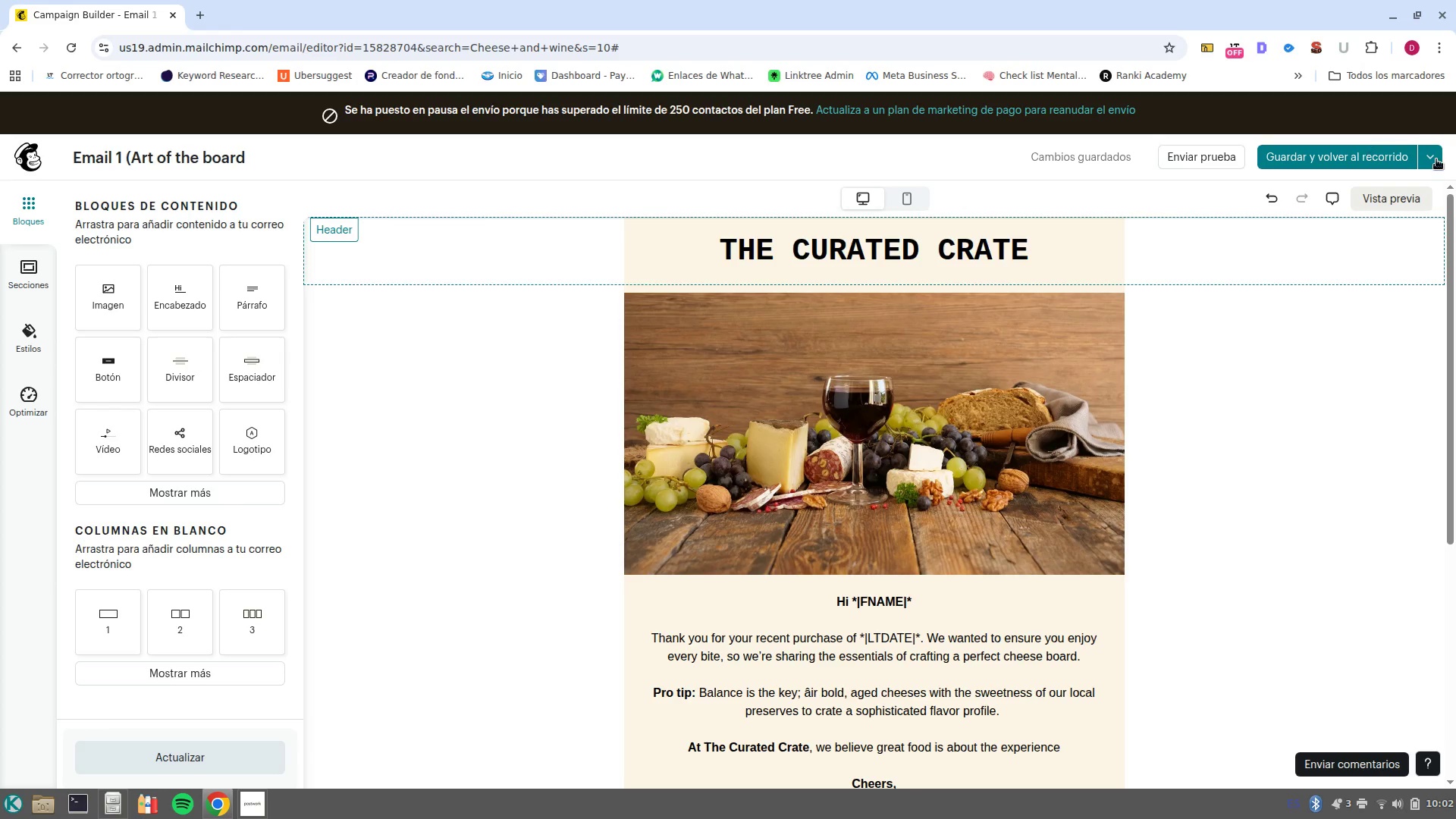 
left_click([1436, 159])
 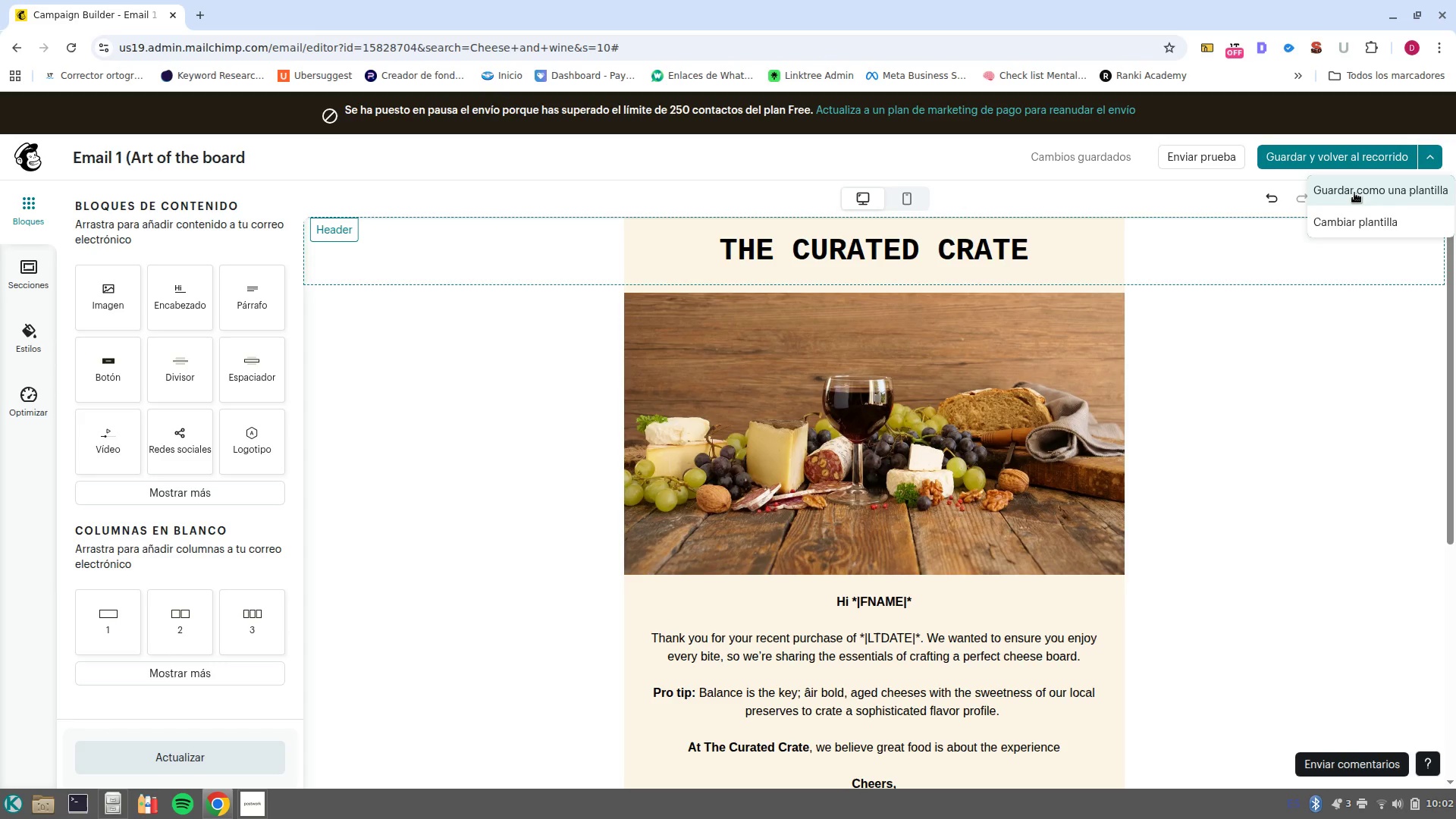 
left_click([1354, 193])
 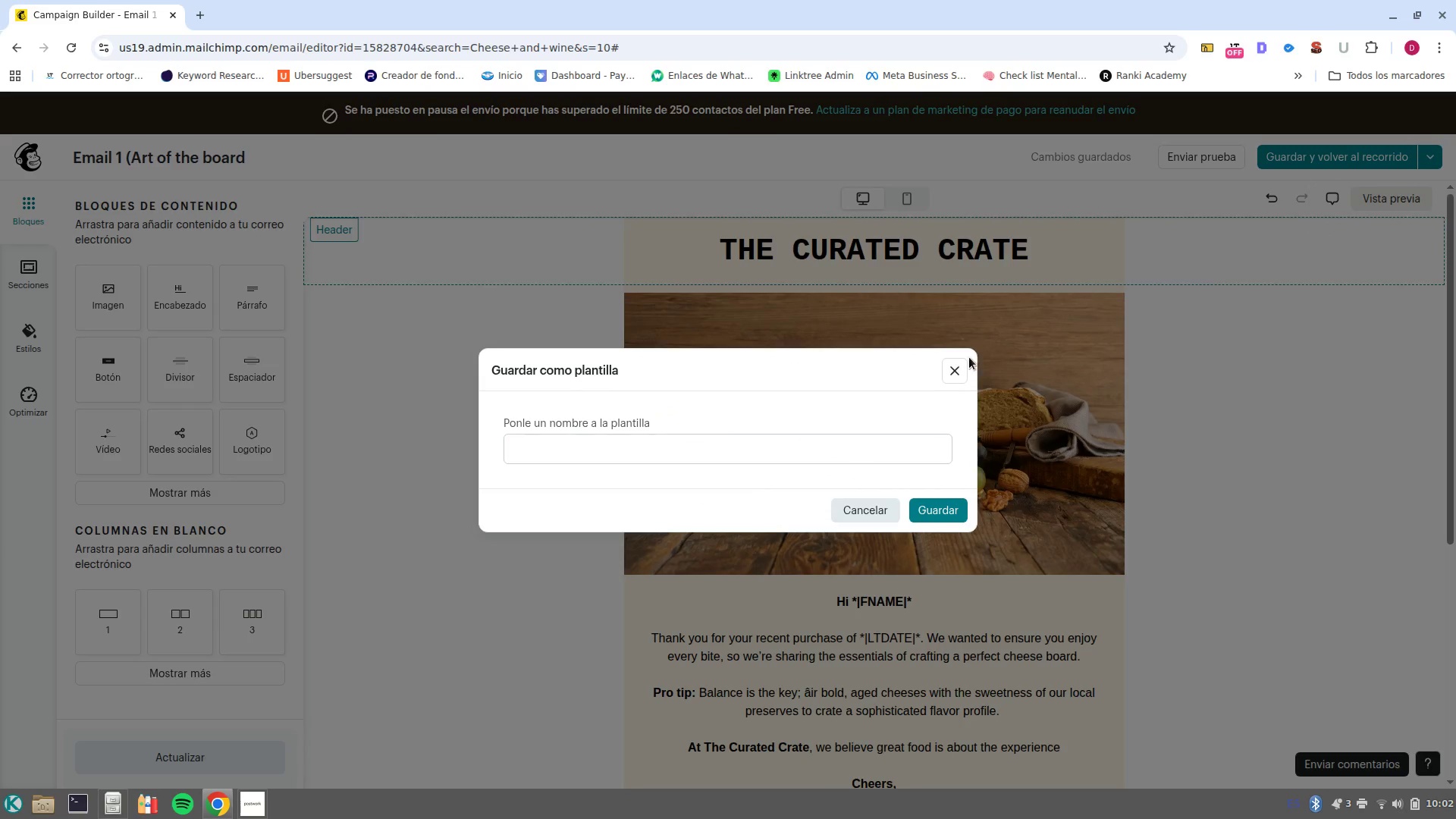 
left_click([950, 384])
 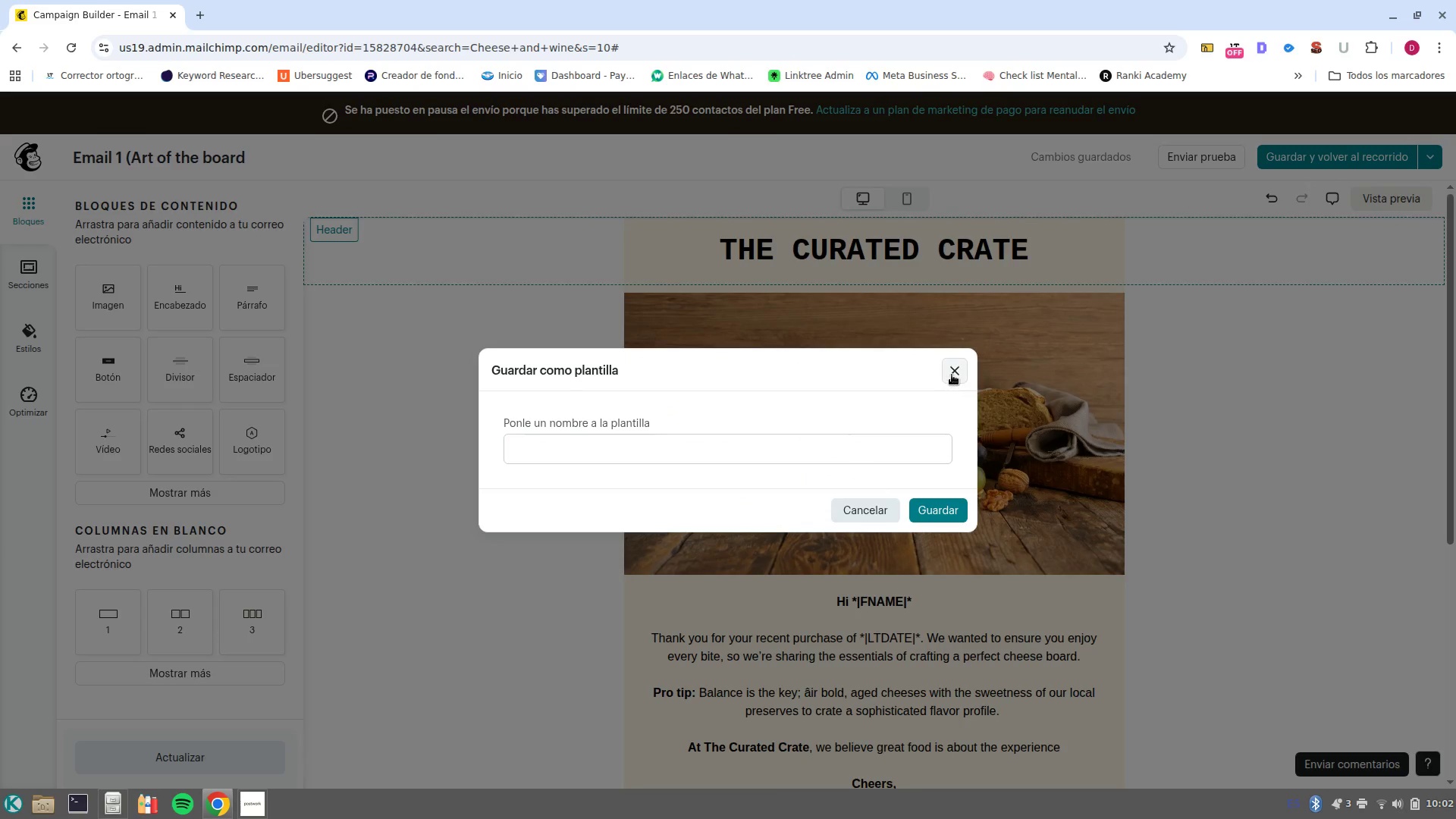 
left_click([952, 375])
 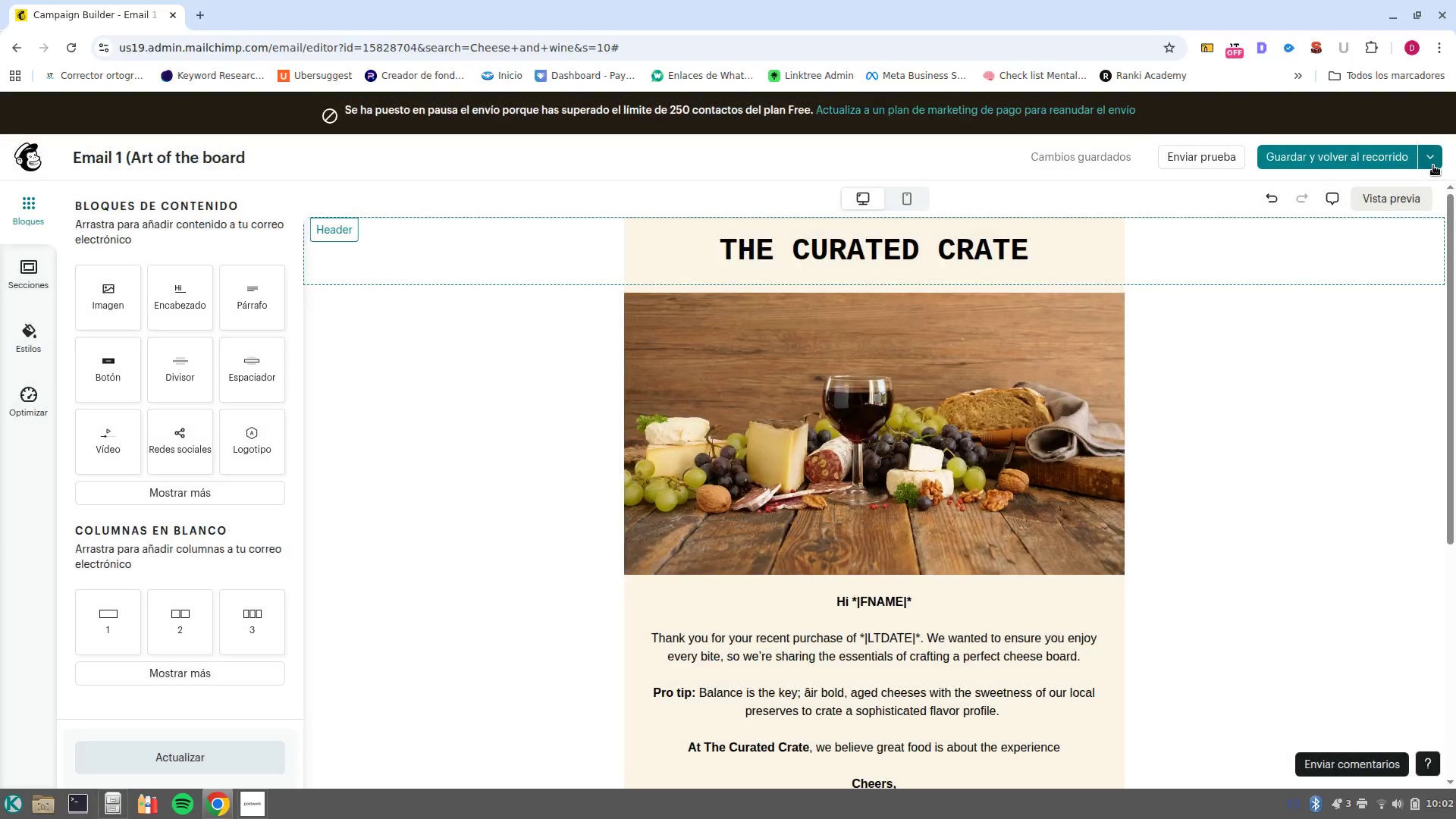 
left_click([1433, 165])
 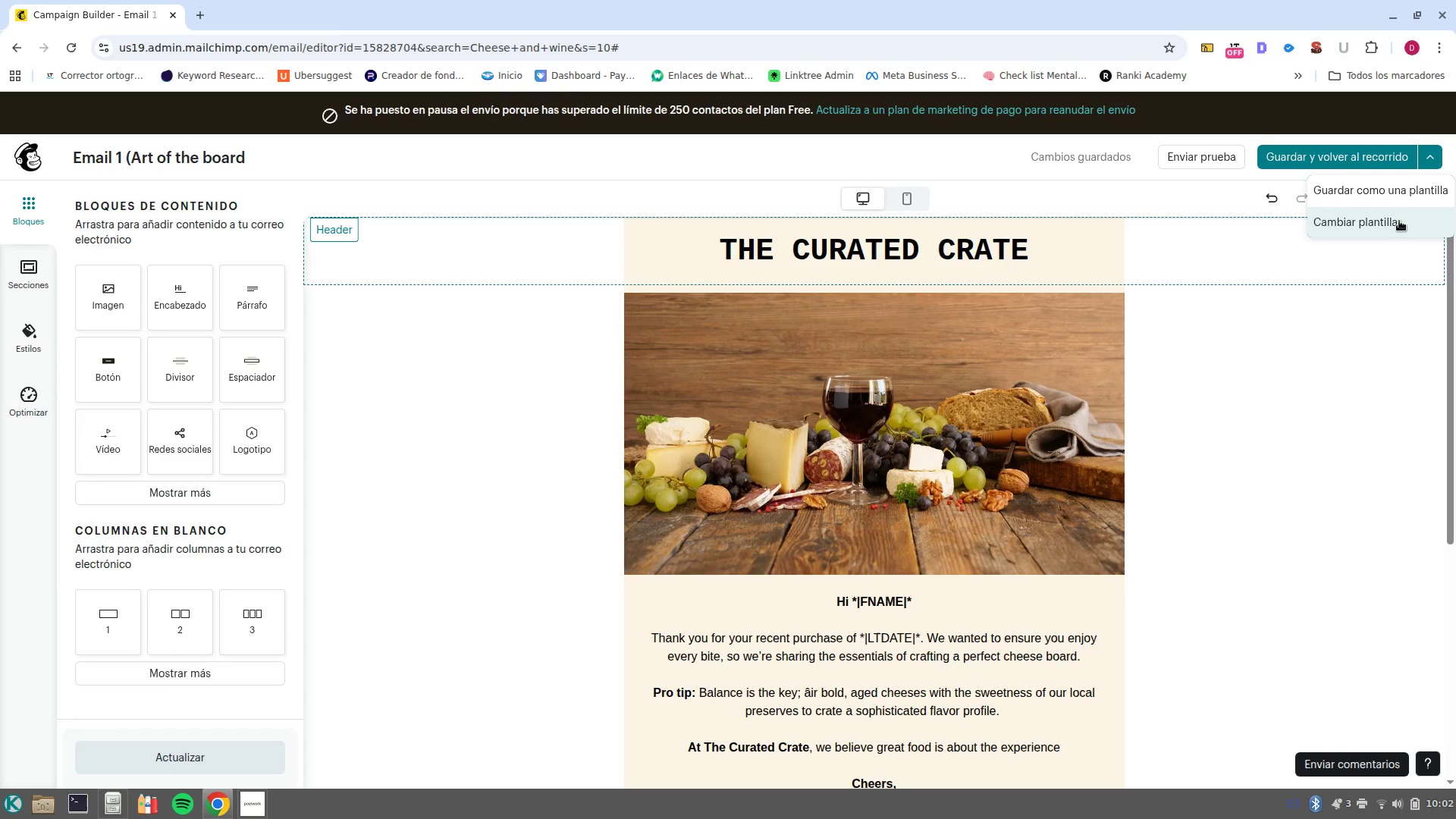 
left_click([1399, 221])
 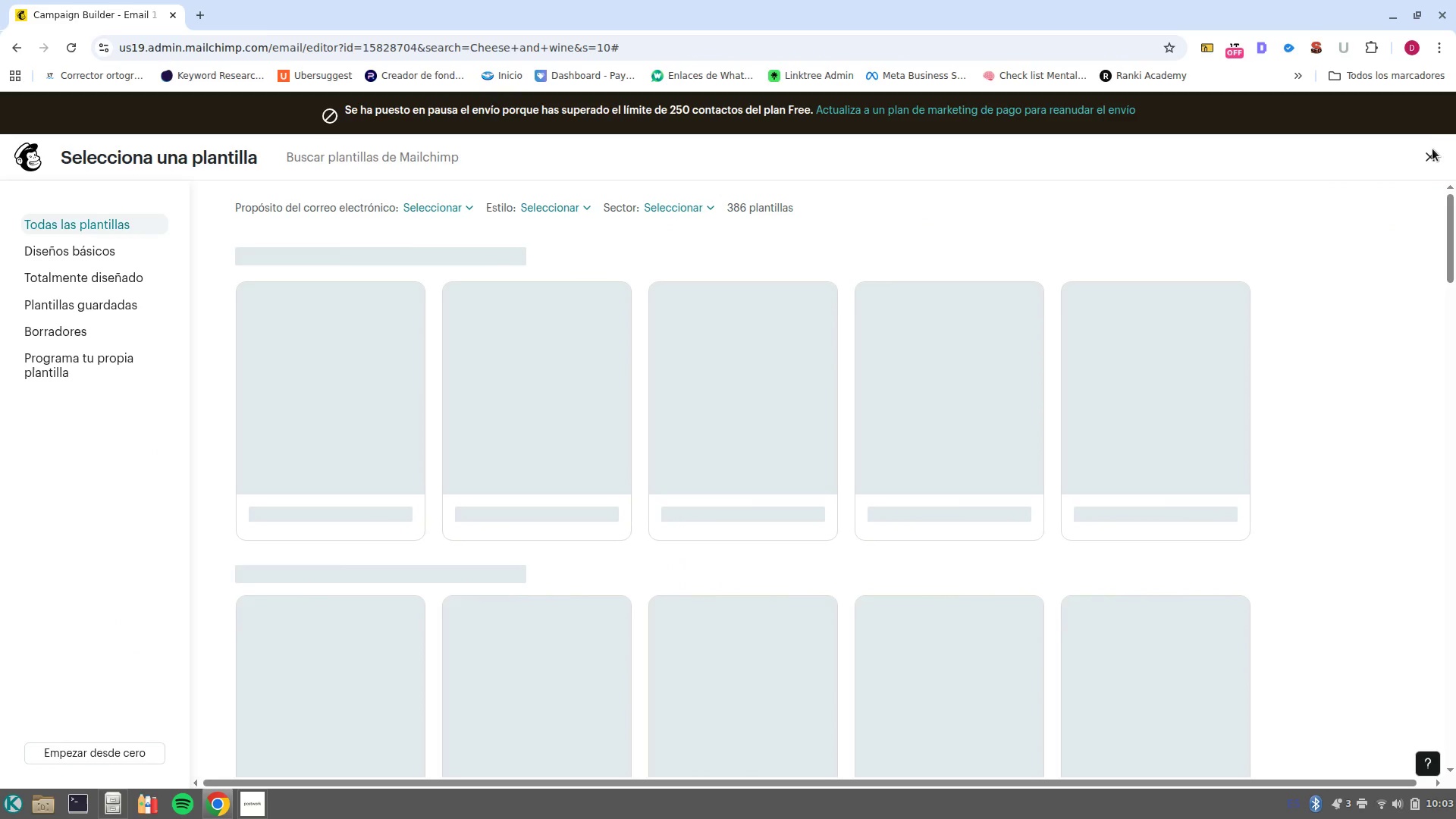 
left_click([1430, 155])
 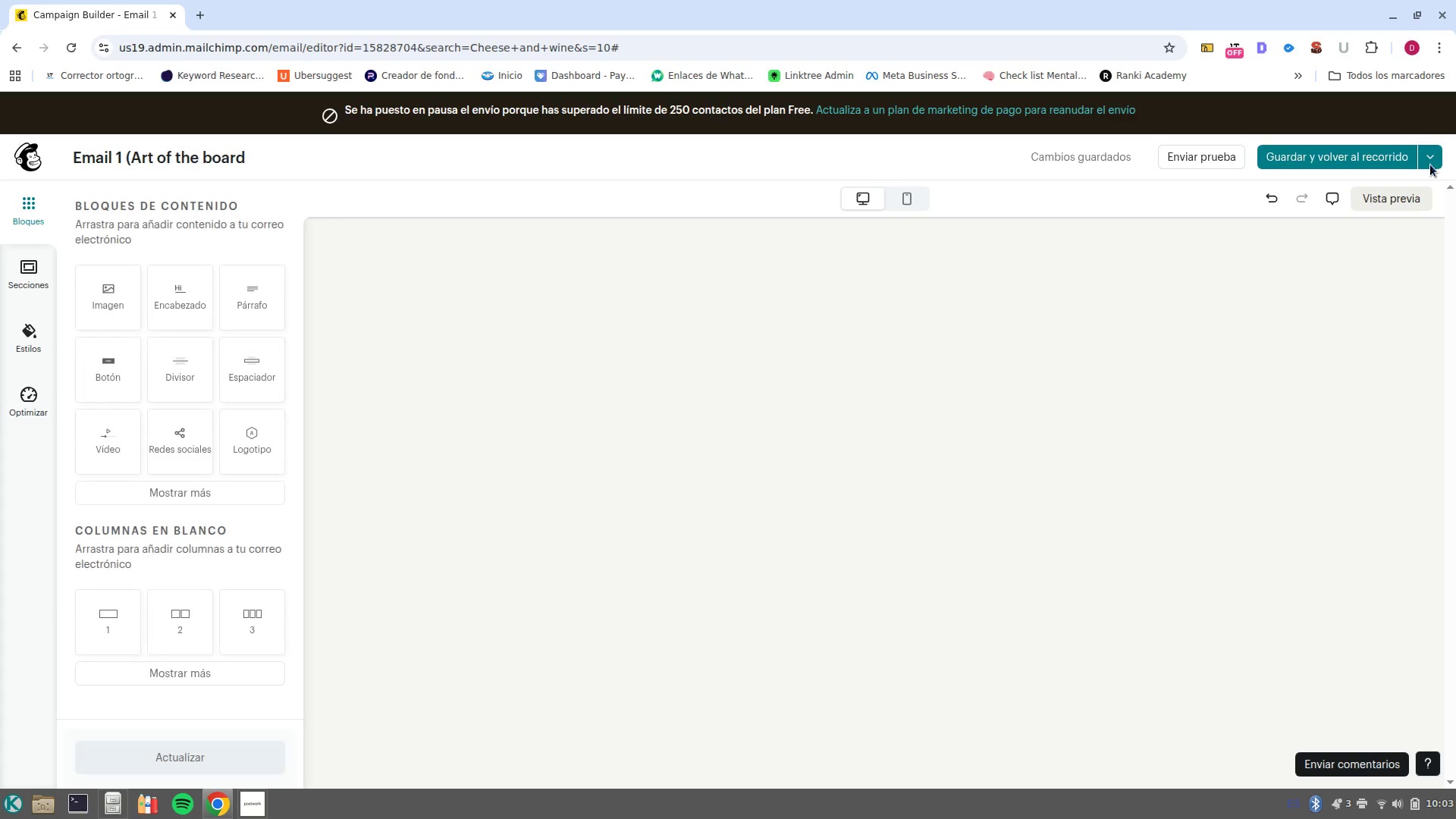 
left_click([1311, 158])
 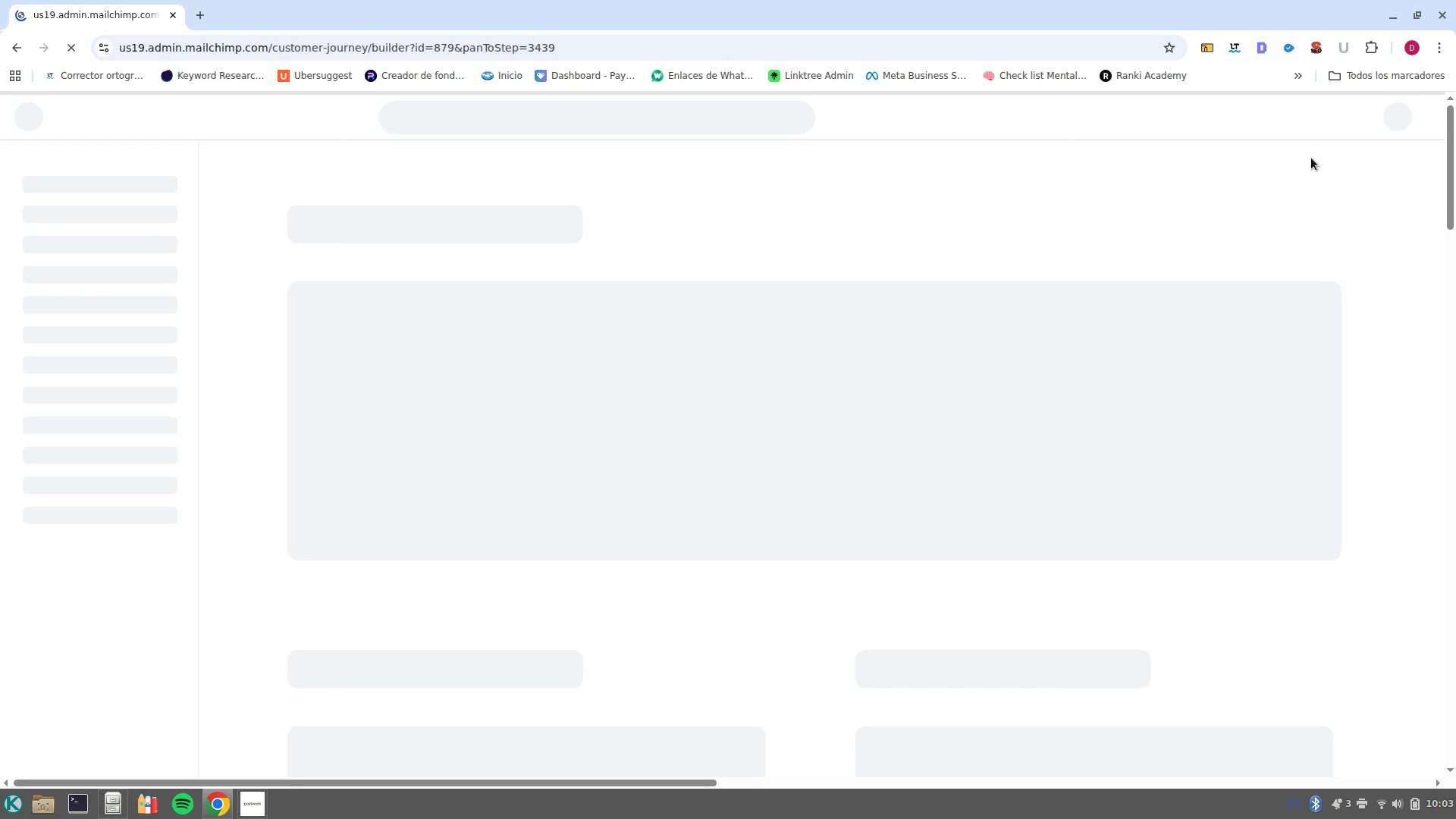 
wait(7.93)
 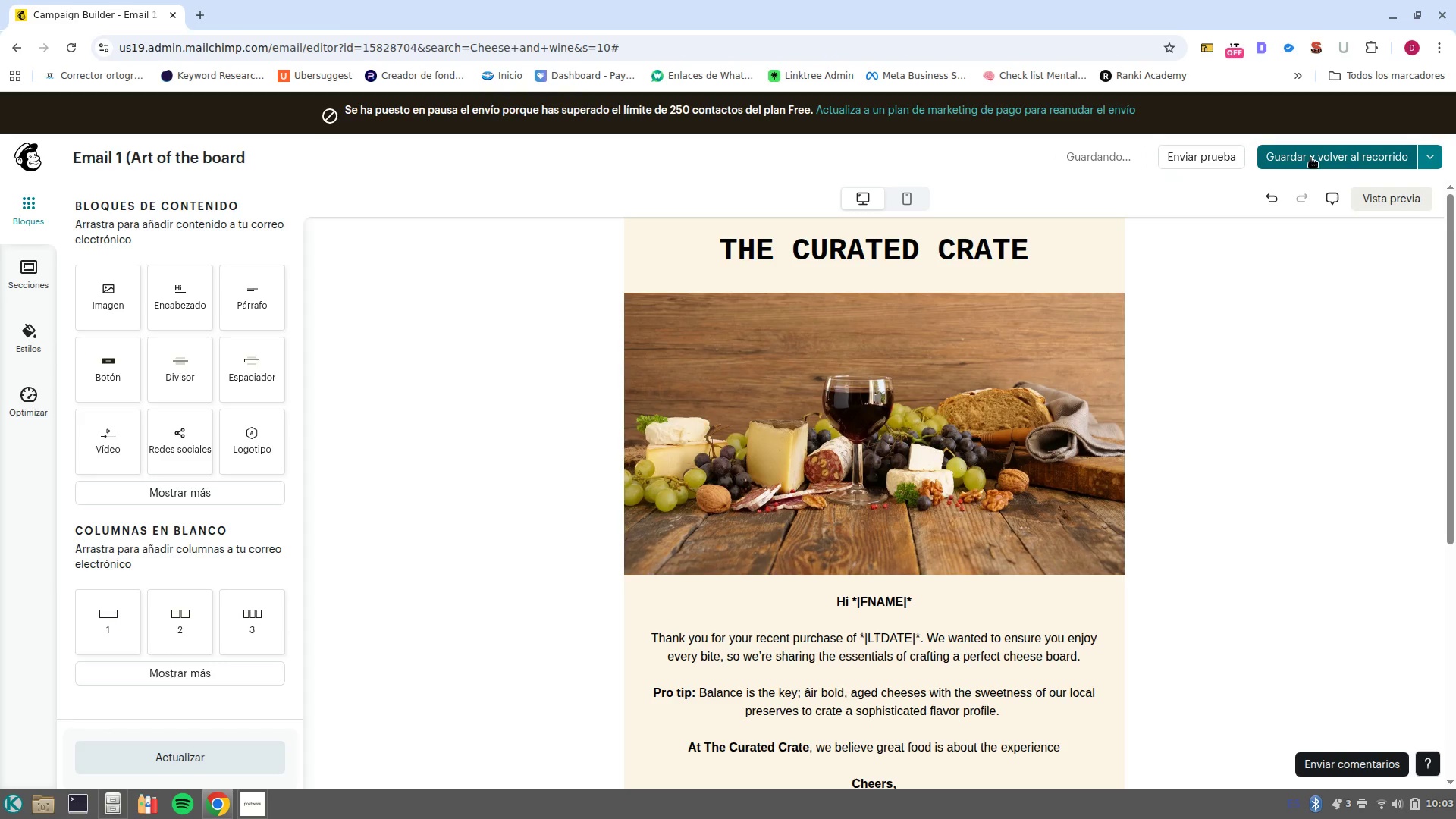 
mouse_move([1340, 128])
 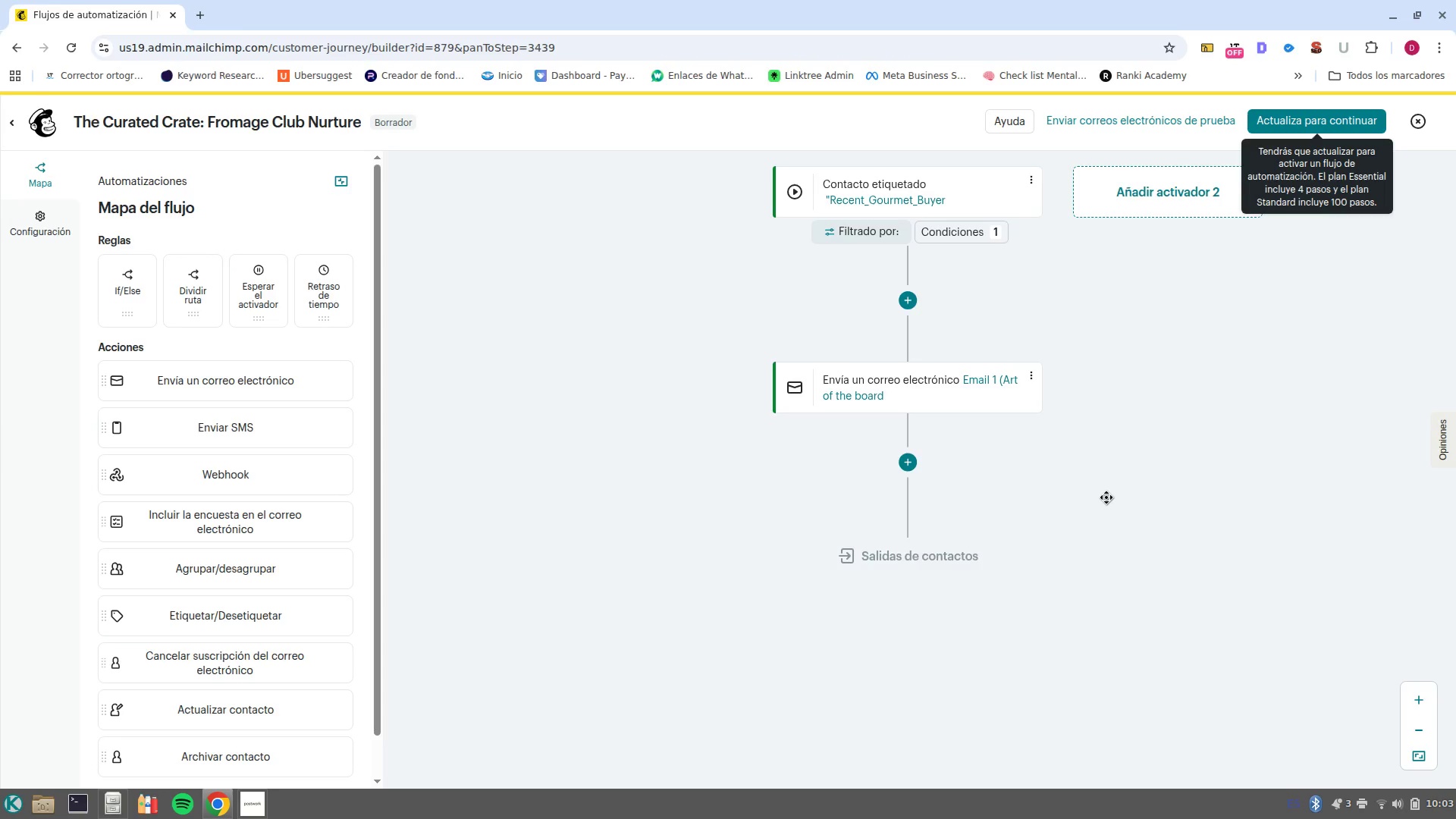 
wait(22.34)
 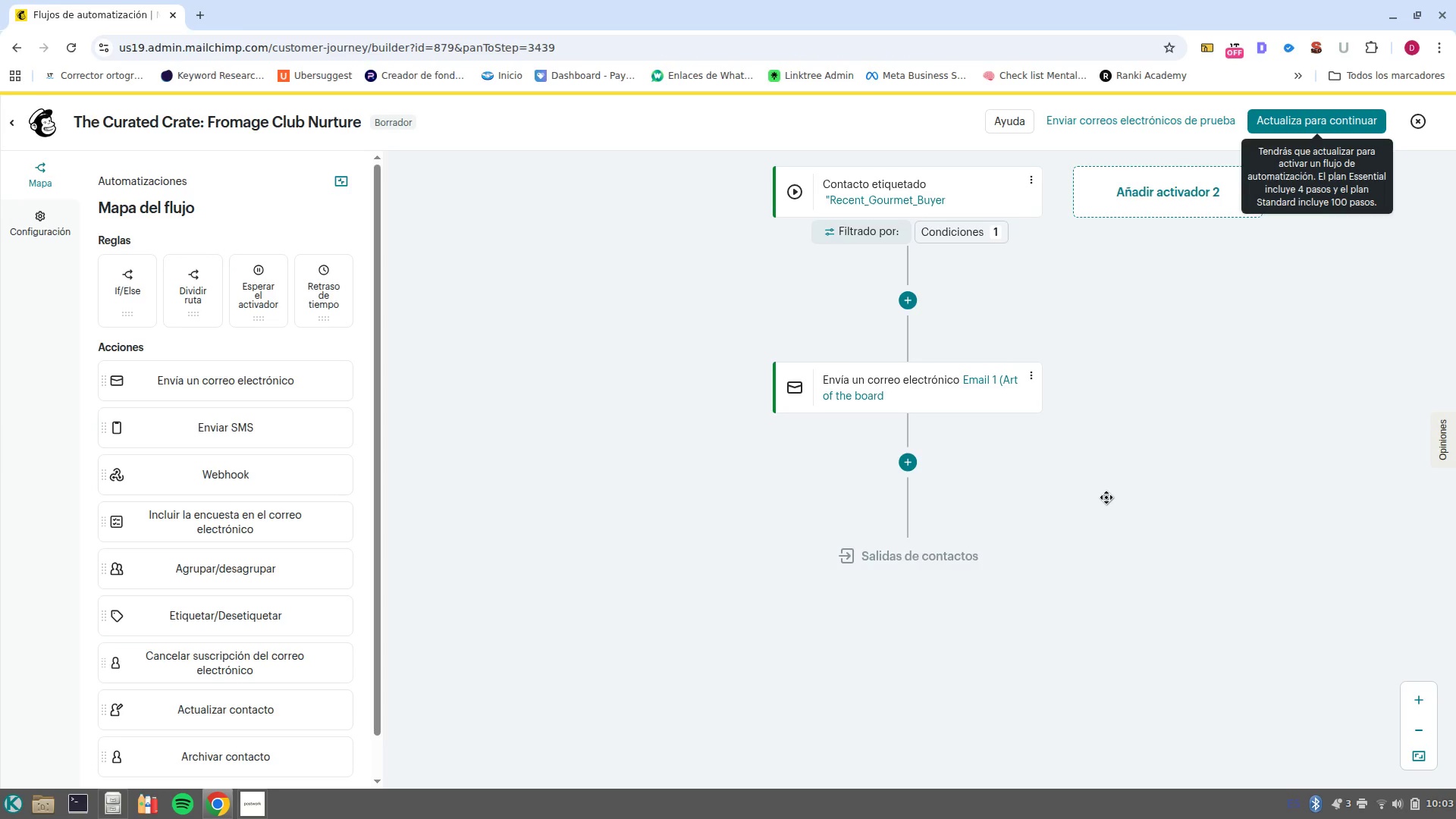 
left_click([250, 818])